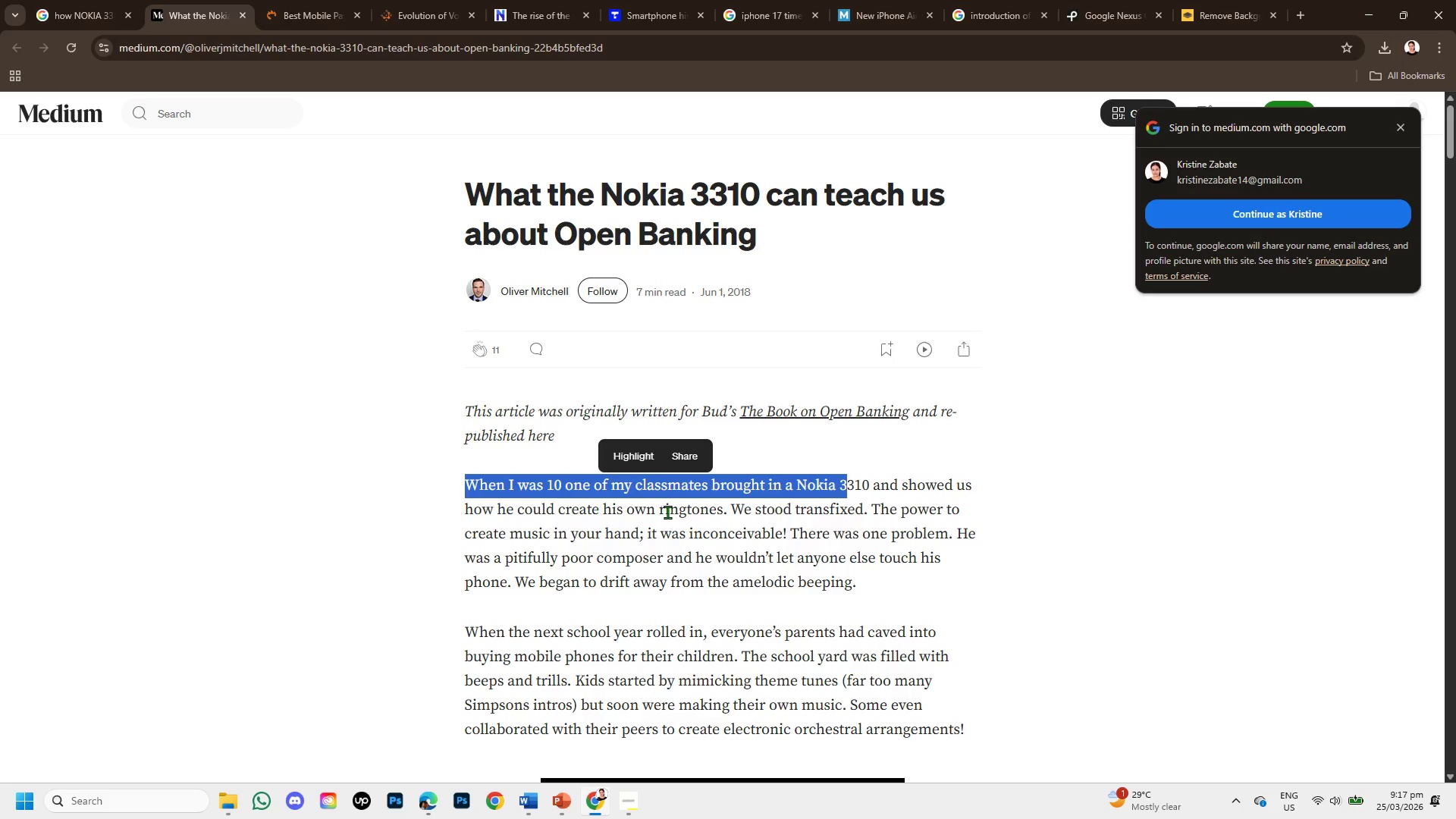 
left_click_drag(start_coordinate=[667, 512], to_coordinate=[872, 514])
 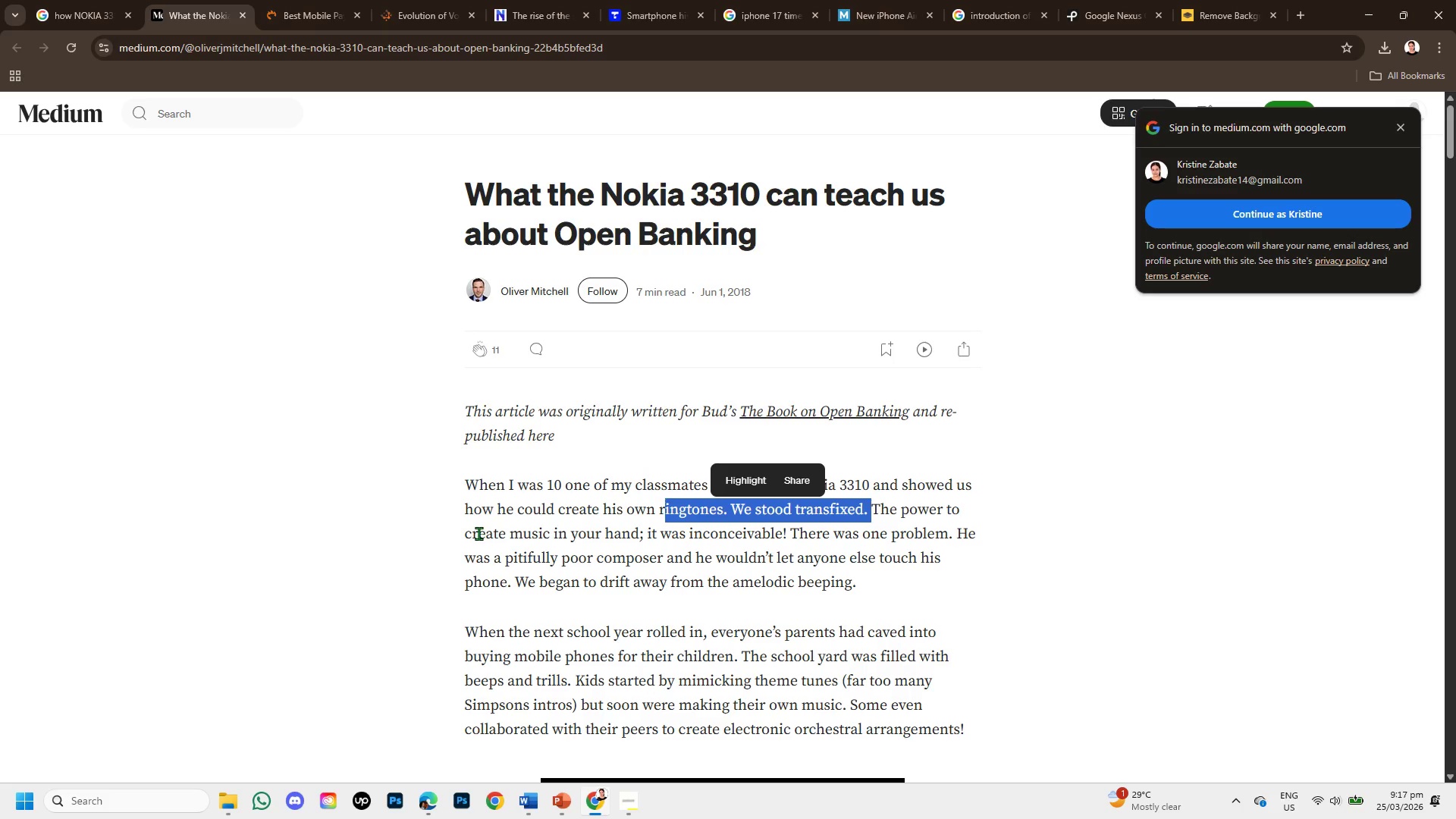 
left_click_drag(start_coordinate=[479, 533], to_coordinate=[865, 579])
 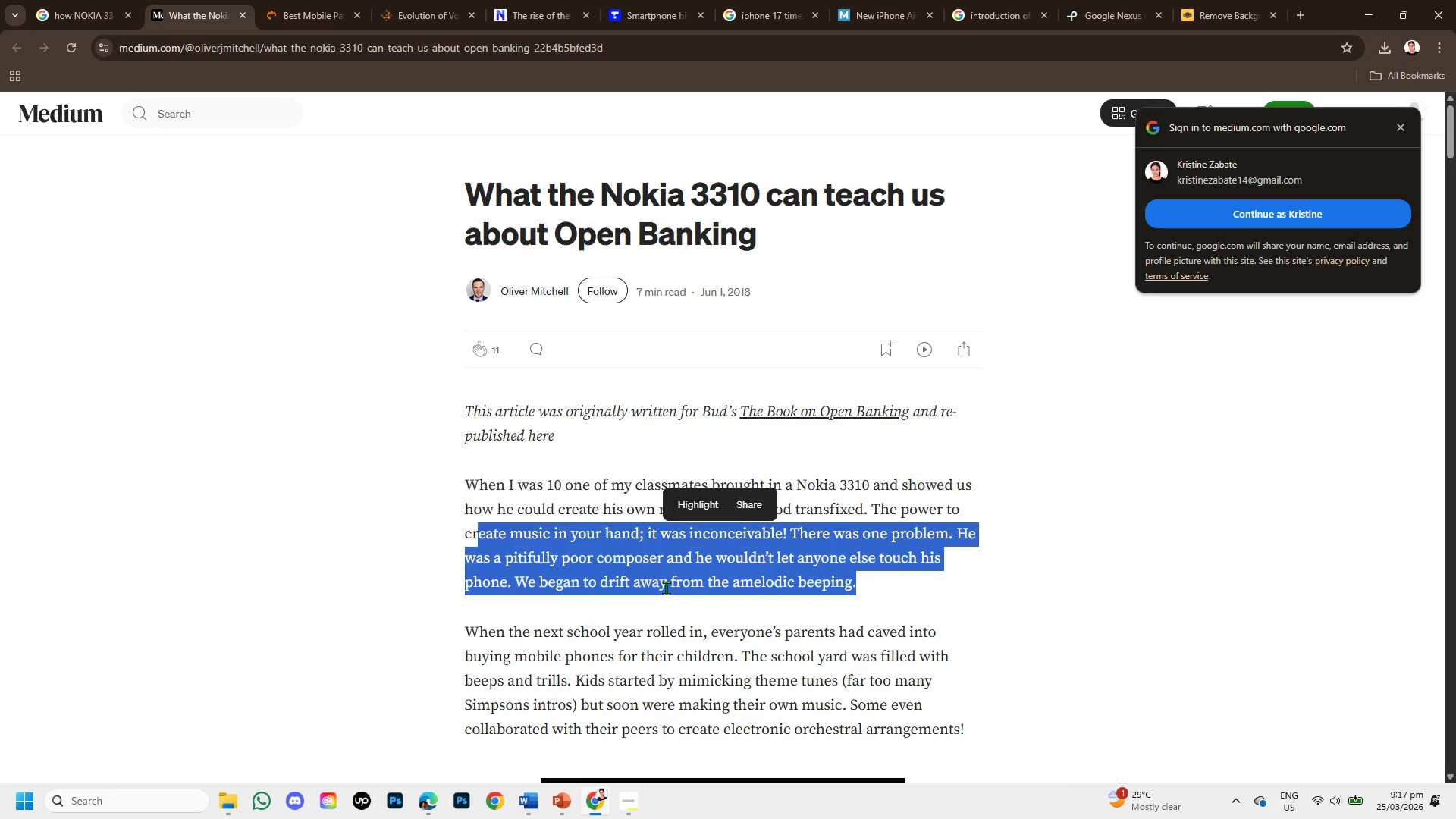 
scroll: coordinate [666, 588], scroll_direction: down, amount: 1.0
 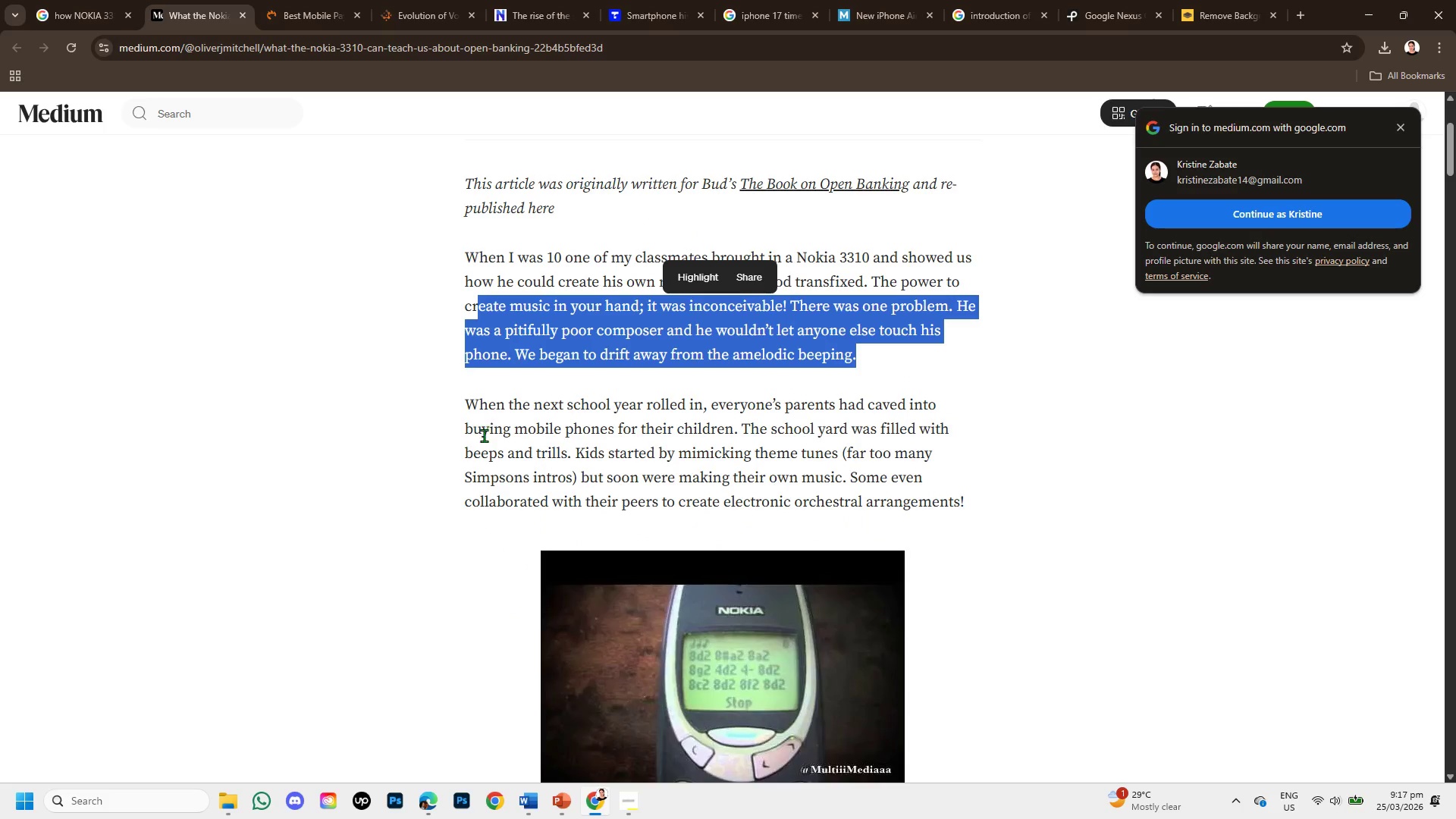 
left_click_drag(start_coordinate=[464, 427], to_coordinate=[871, 493])
 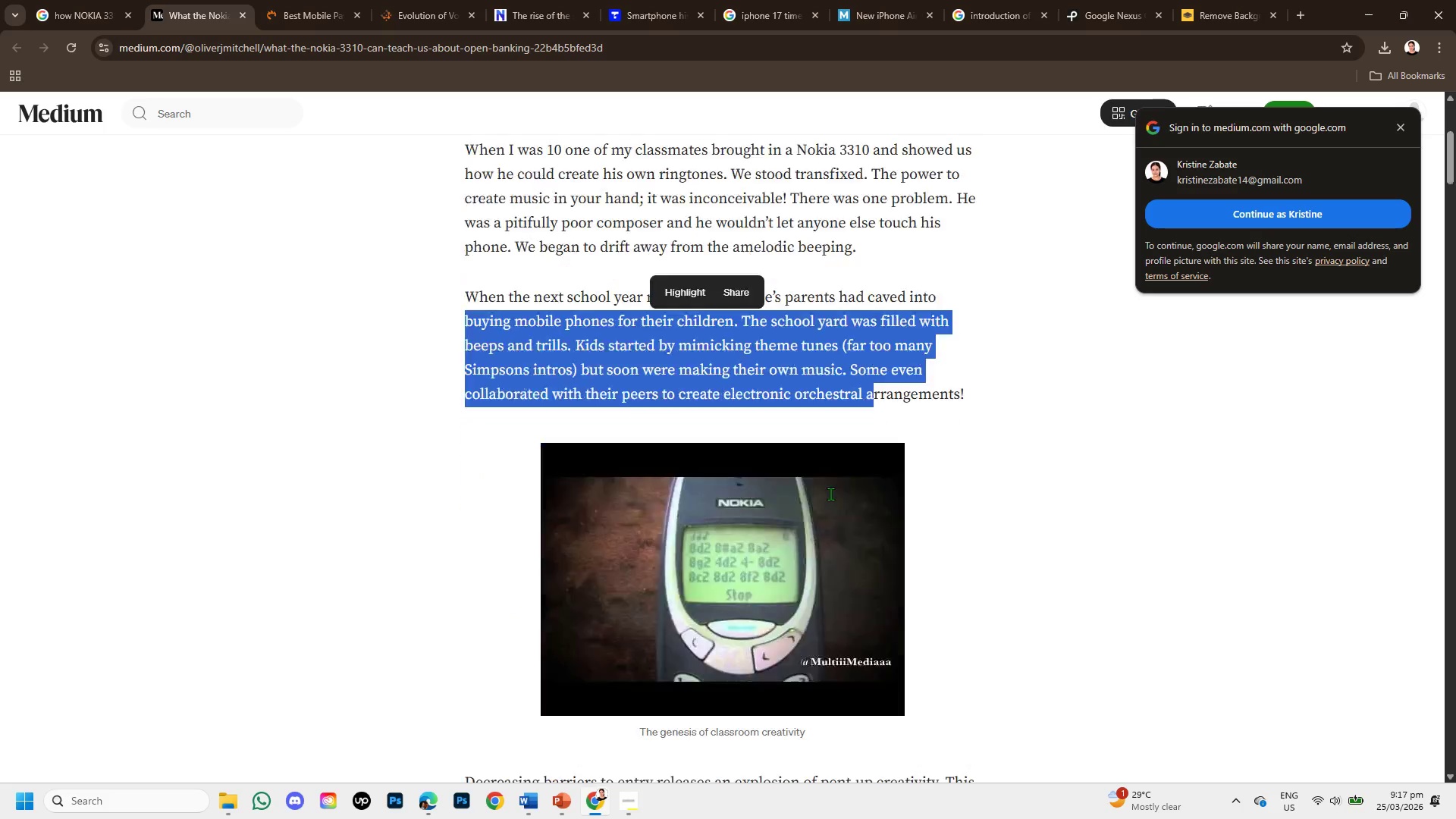 
scroll: coordinate [830, 494], scroll_direction: down, amount: 1.0
 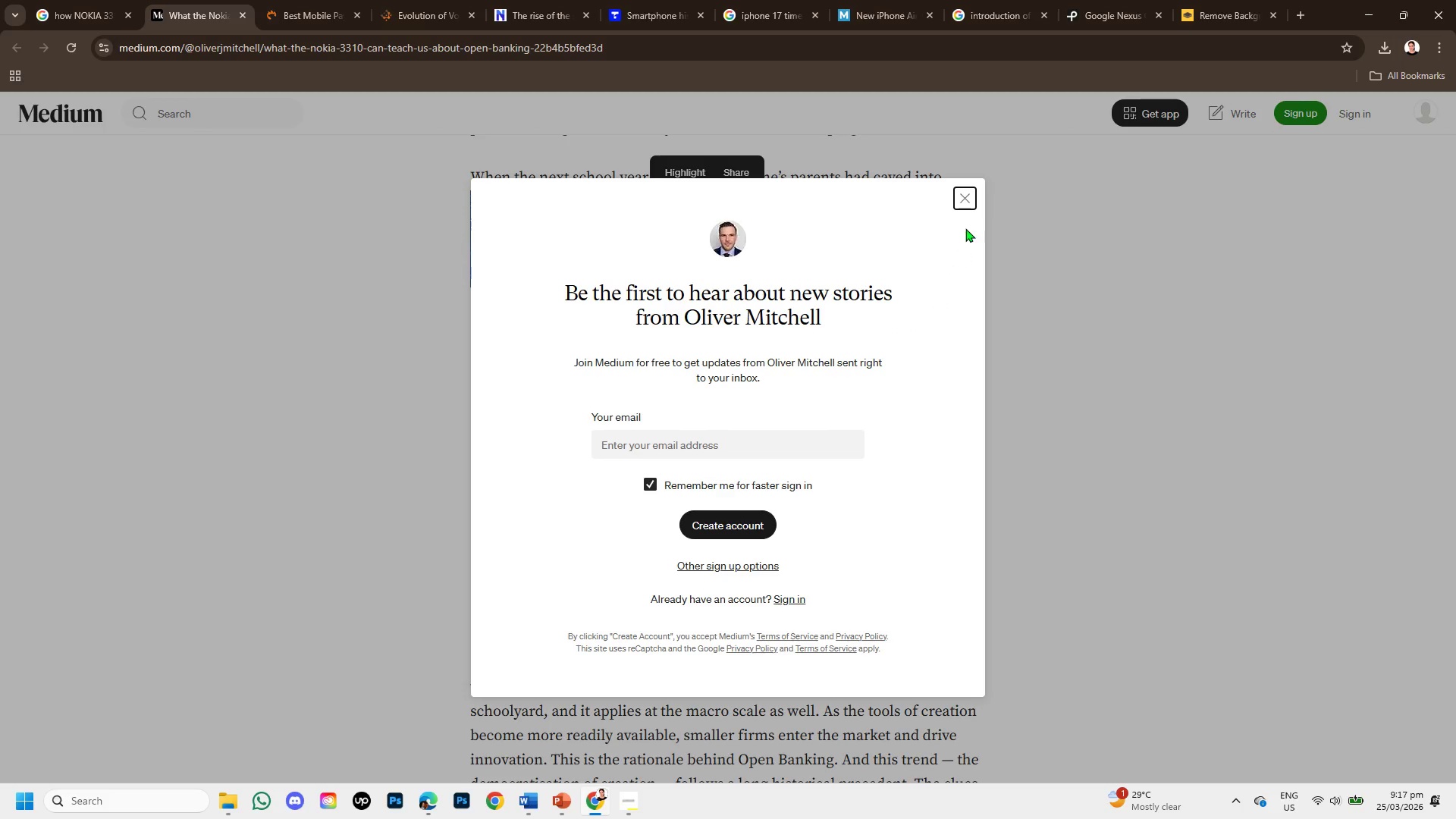 
left_click([960, 196])
 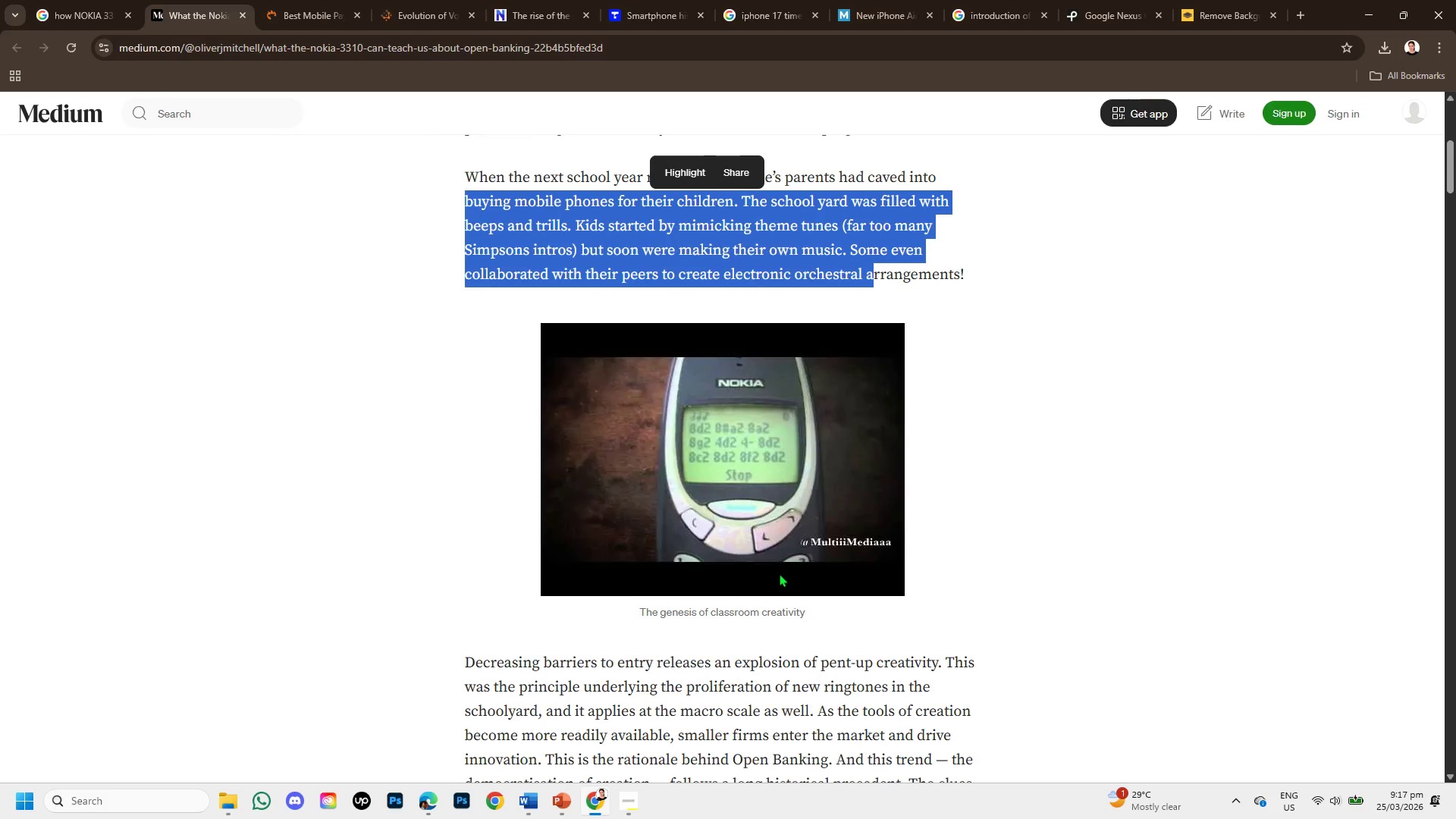 
scroll: coordinate [559, 500], scroll_direction: down, amount: 5.0
 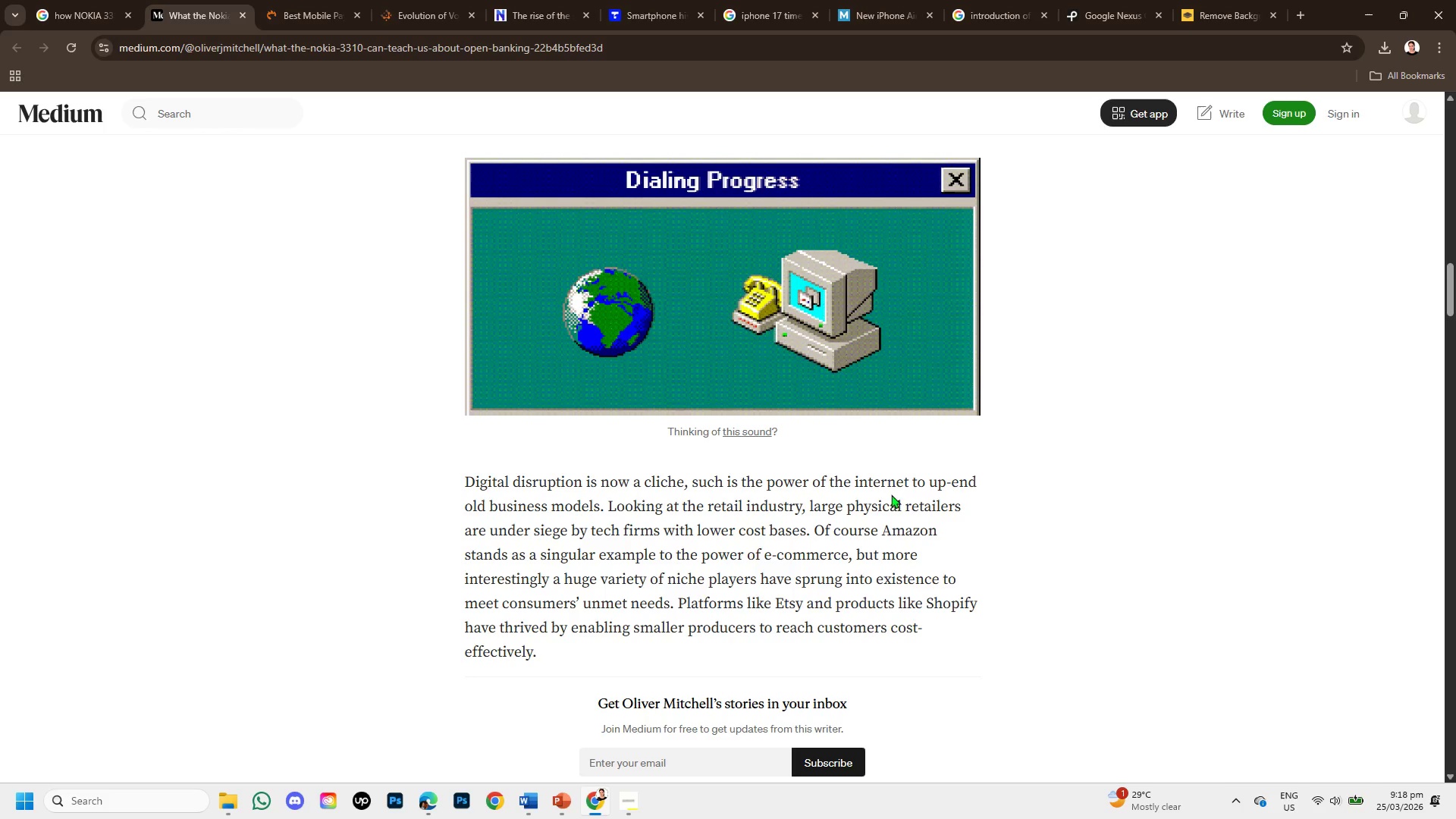 
wait(10.58)
 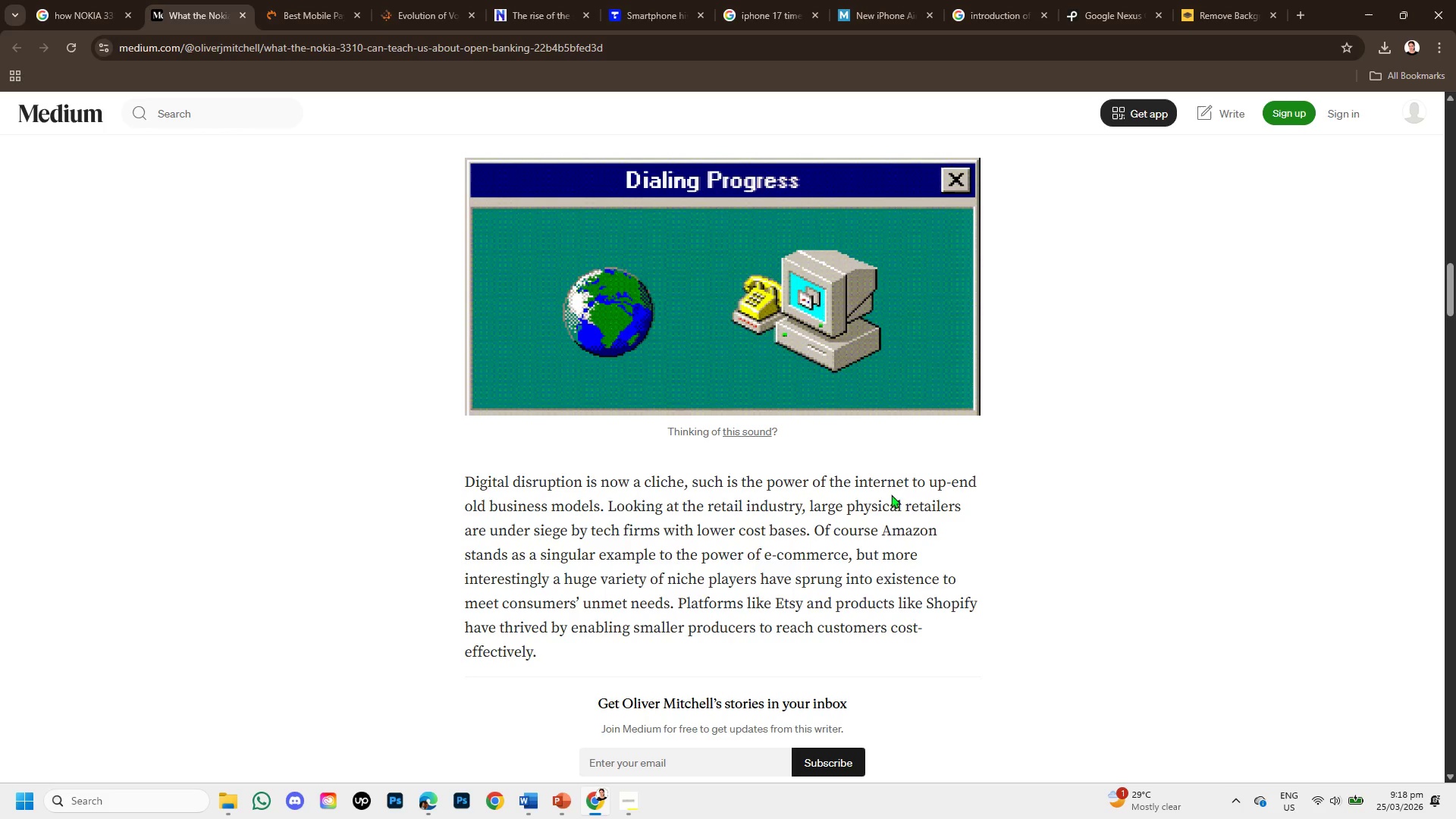 
scroll: coordinate [790, 539], scroll_direction: down, amount: 3.0
 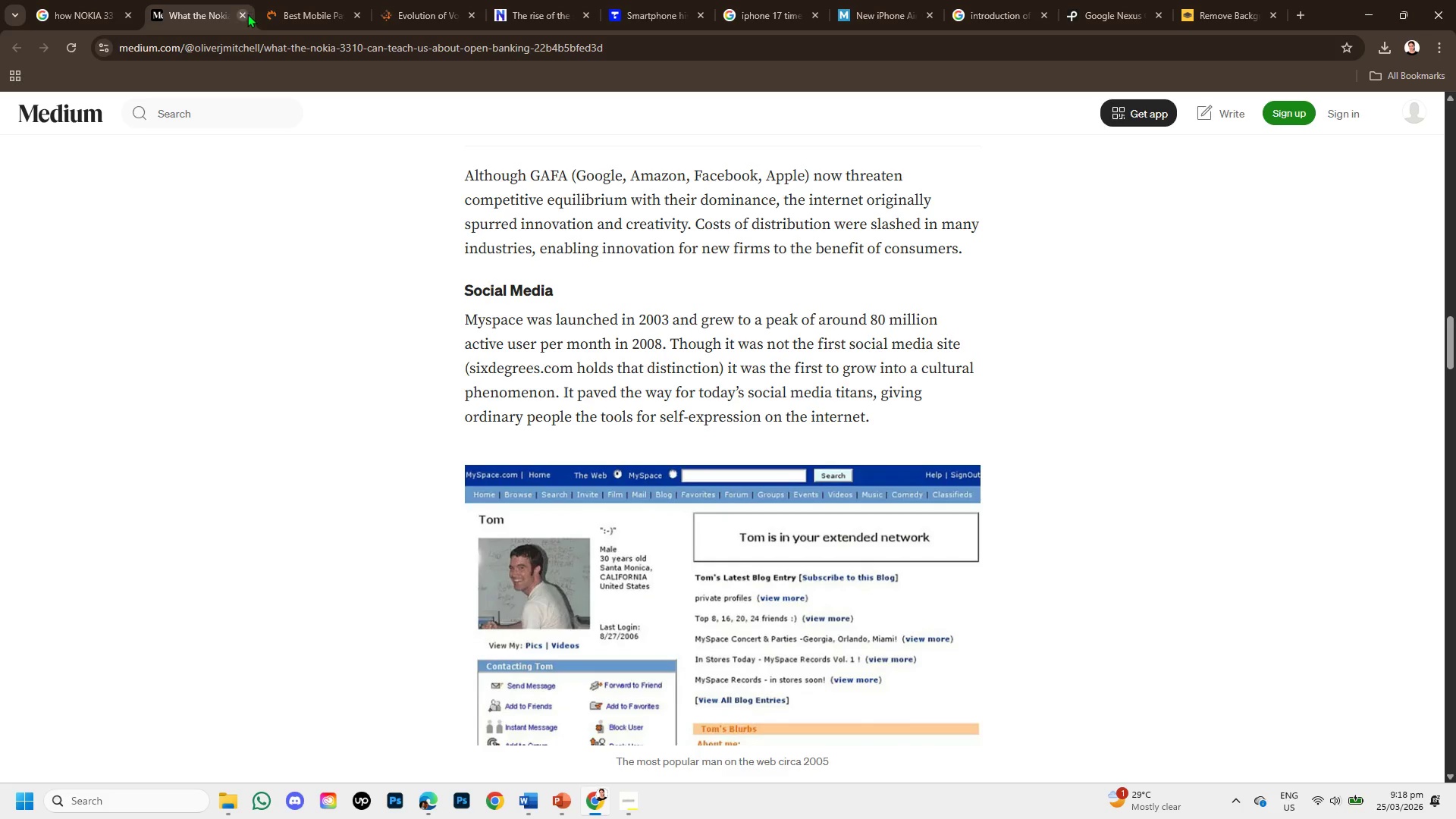 
left_click([245, 18])
 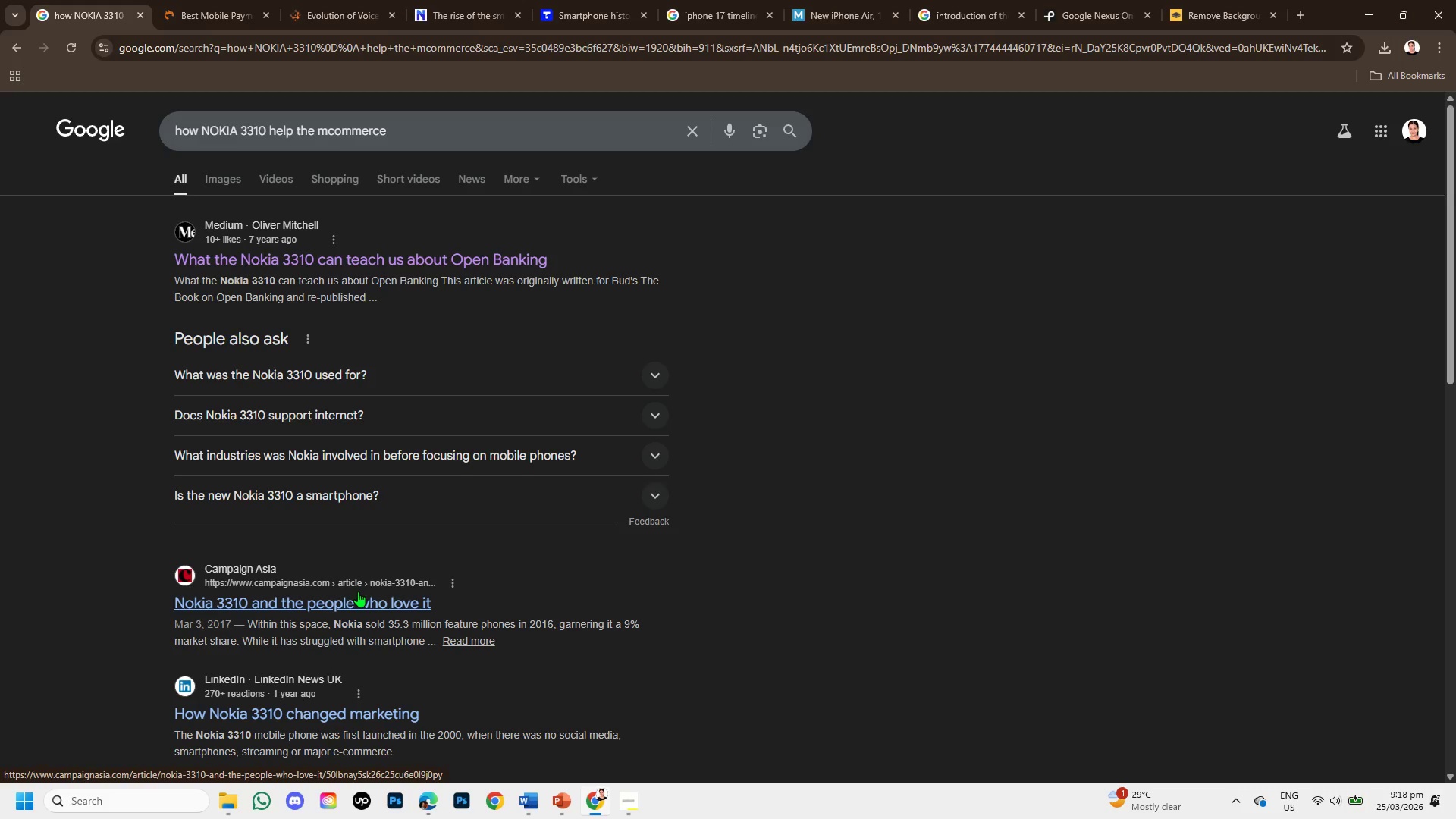 
scroll: coordinate [358, 592], scroll_direction: down, amount: 1.0
 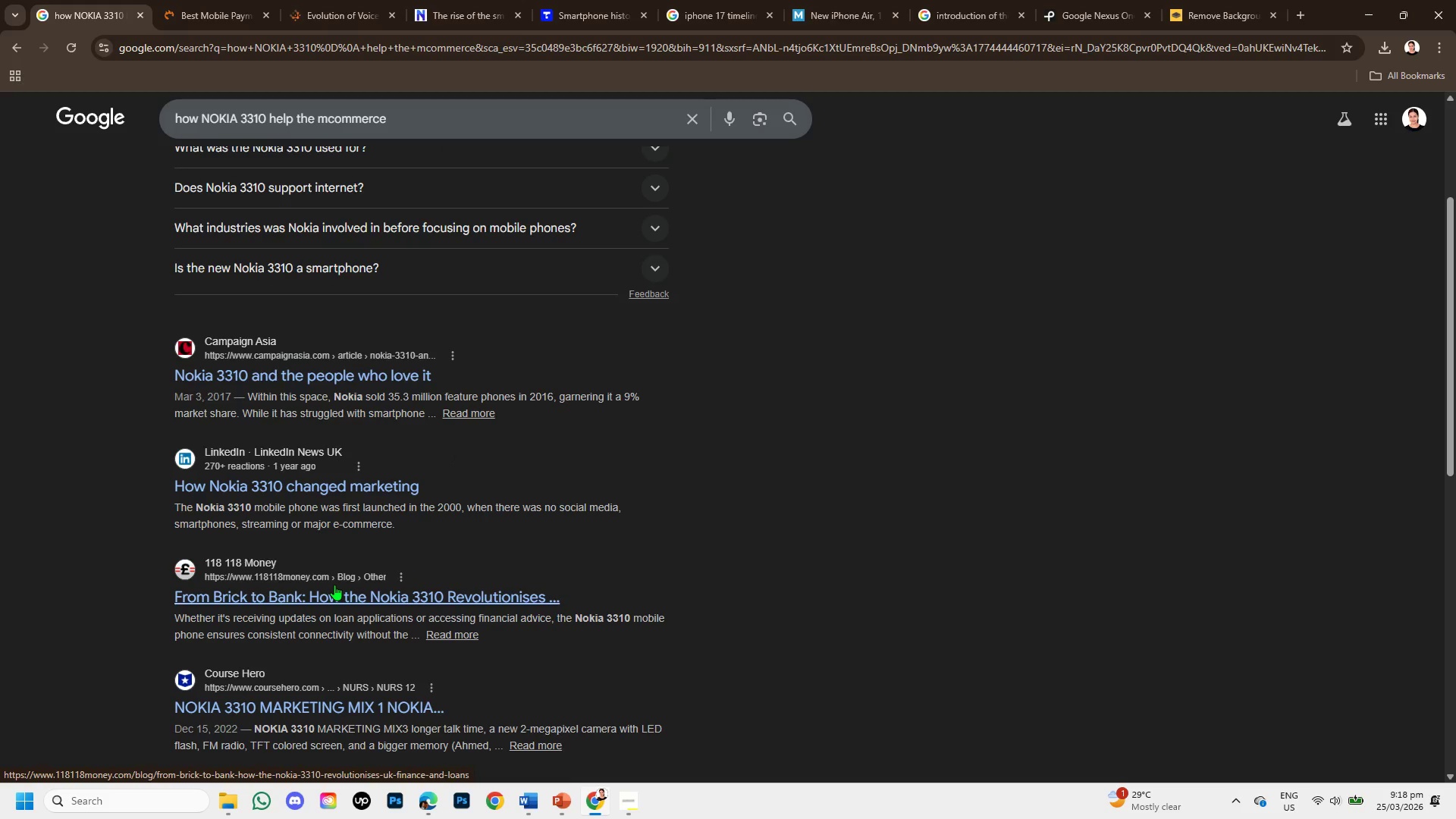 
right_click([334, 585])
 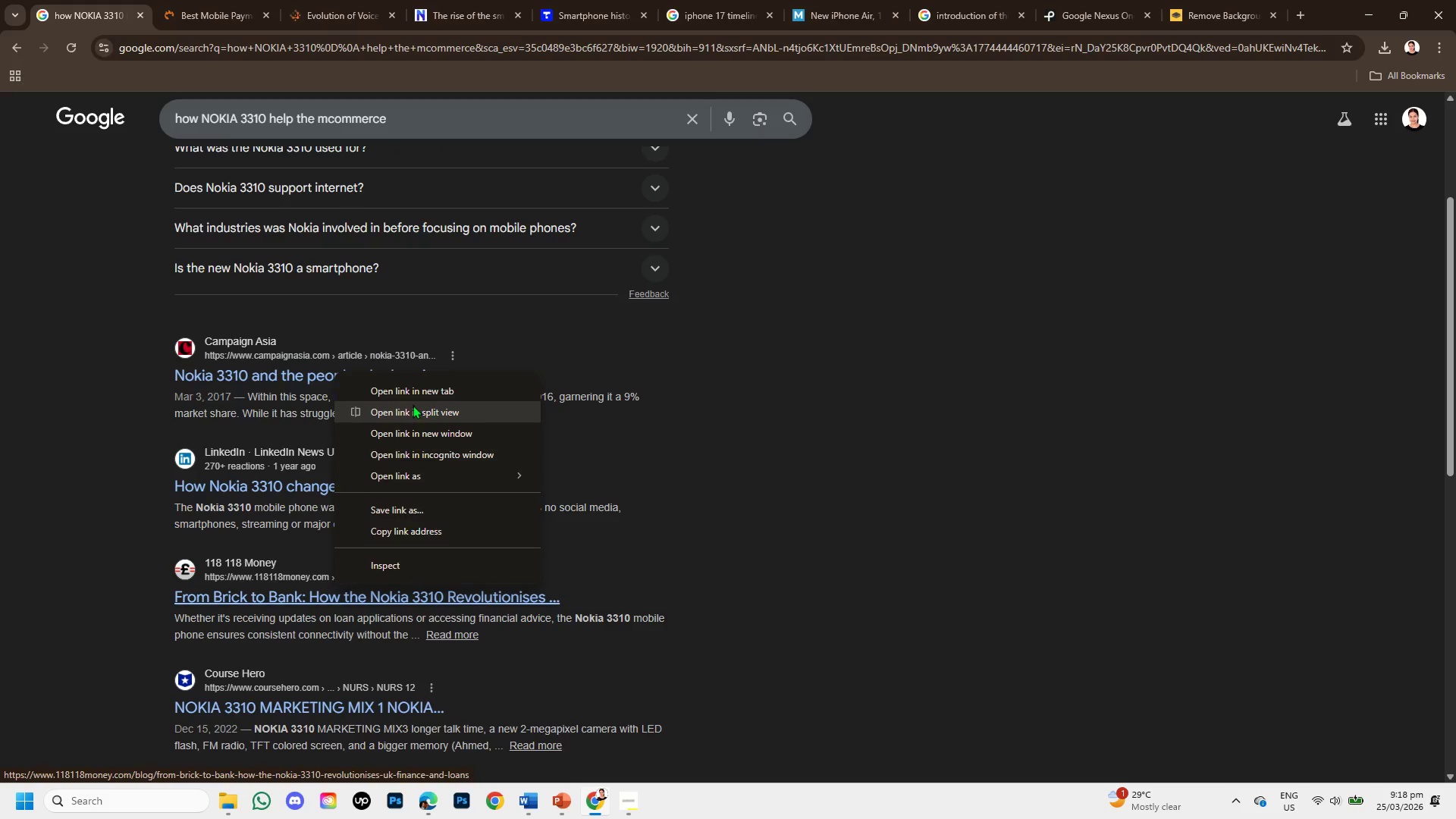 
left_click([414, 387])
 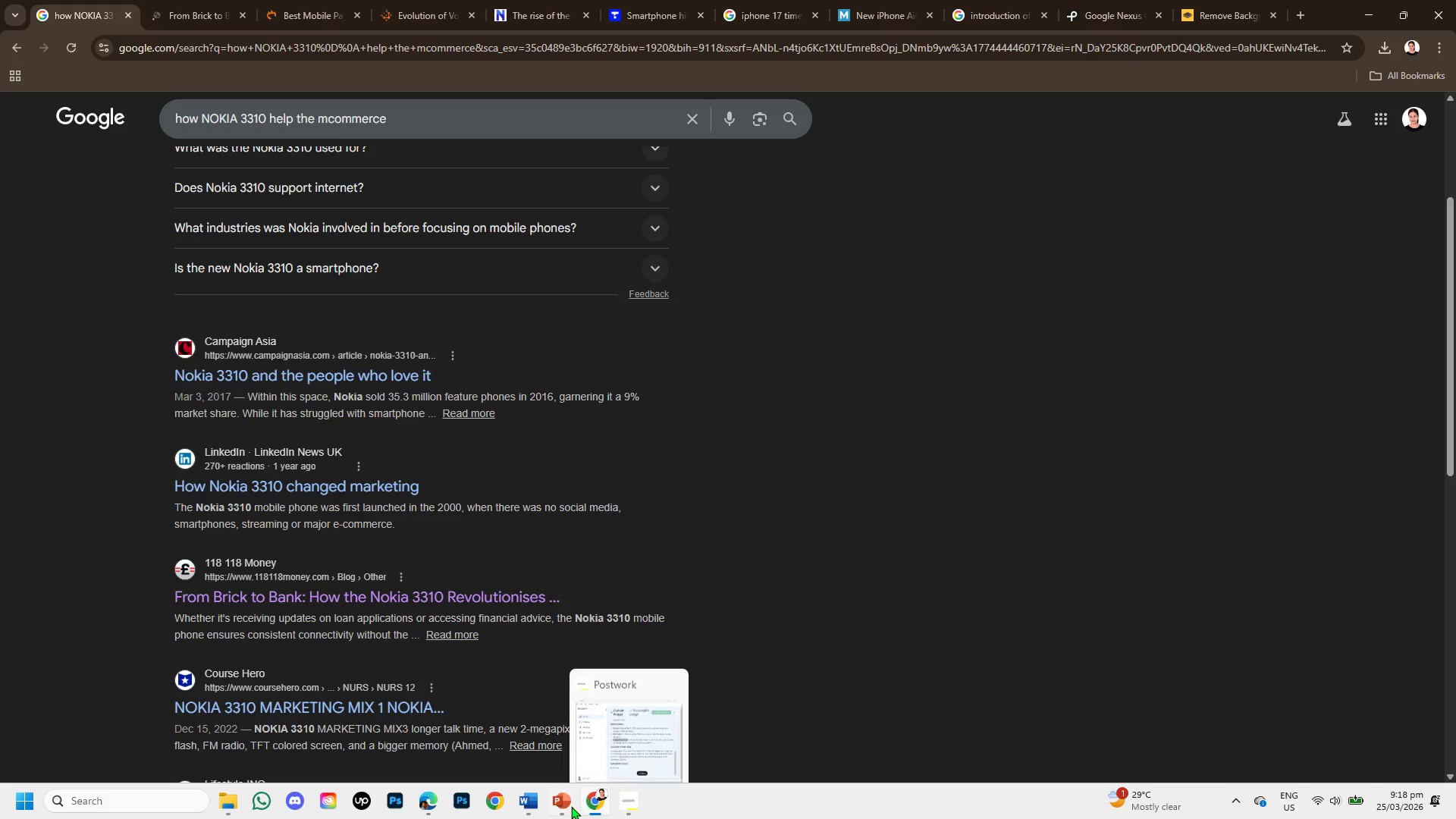 
left_click([564, 805])
 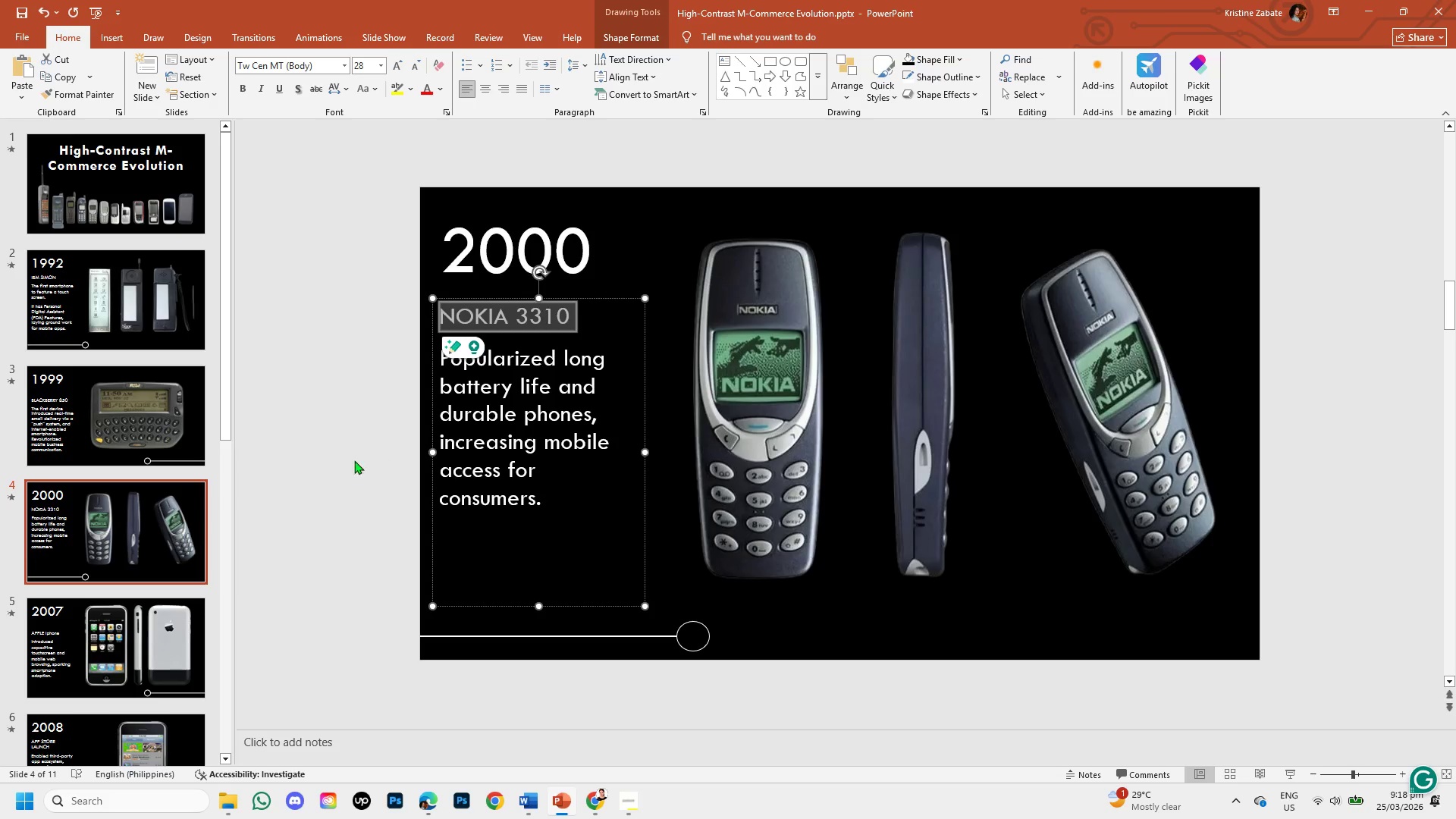 
left_click([331, 459])
 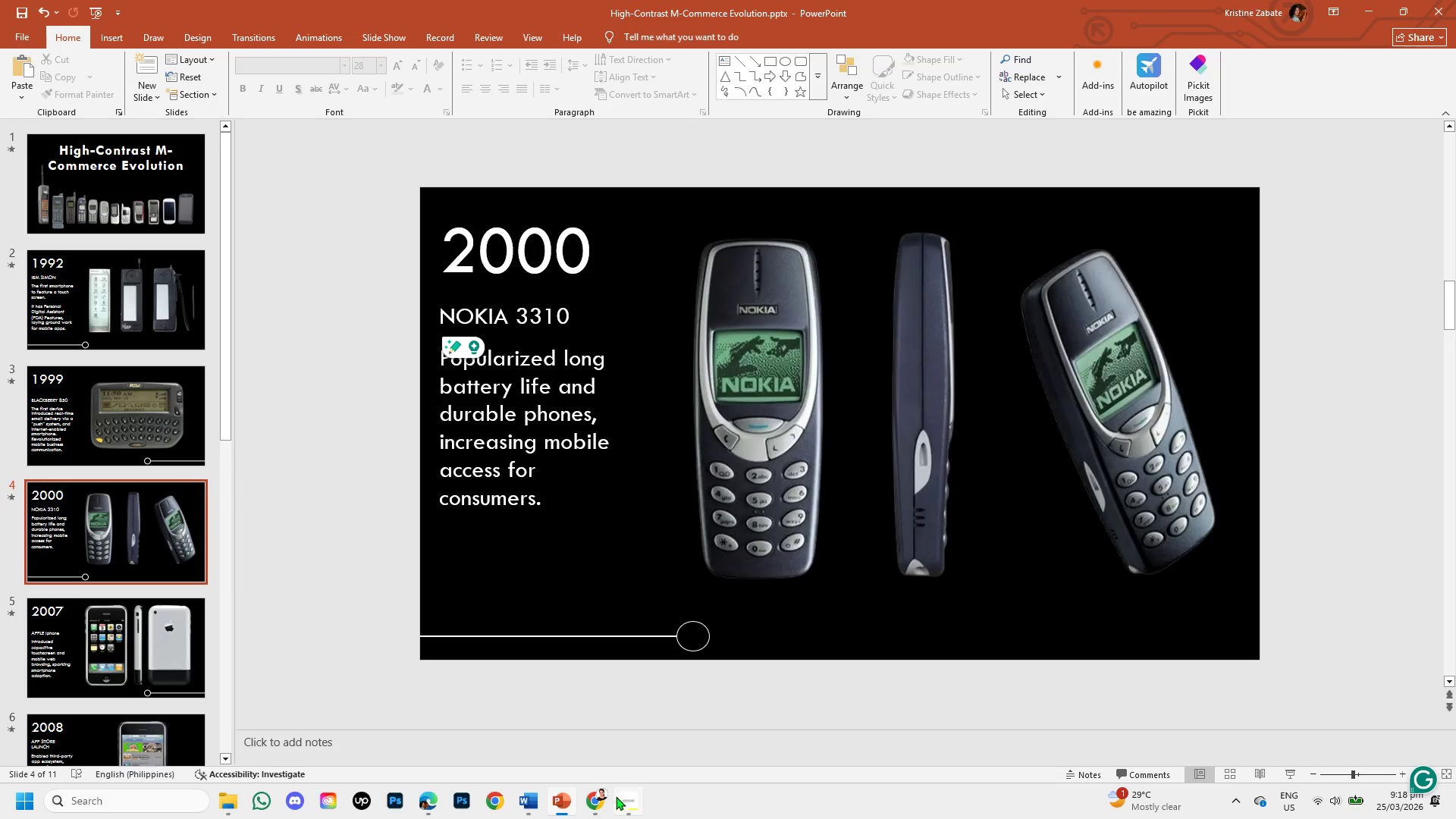 
left_click([601, 799])
 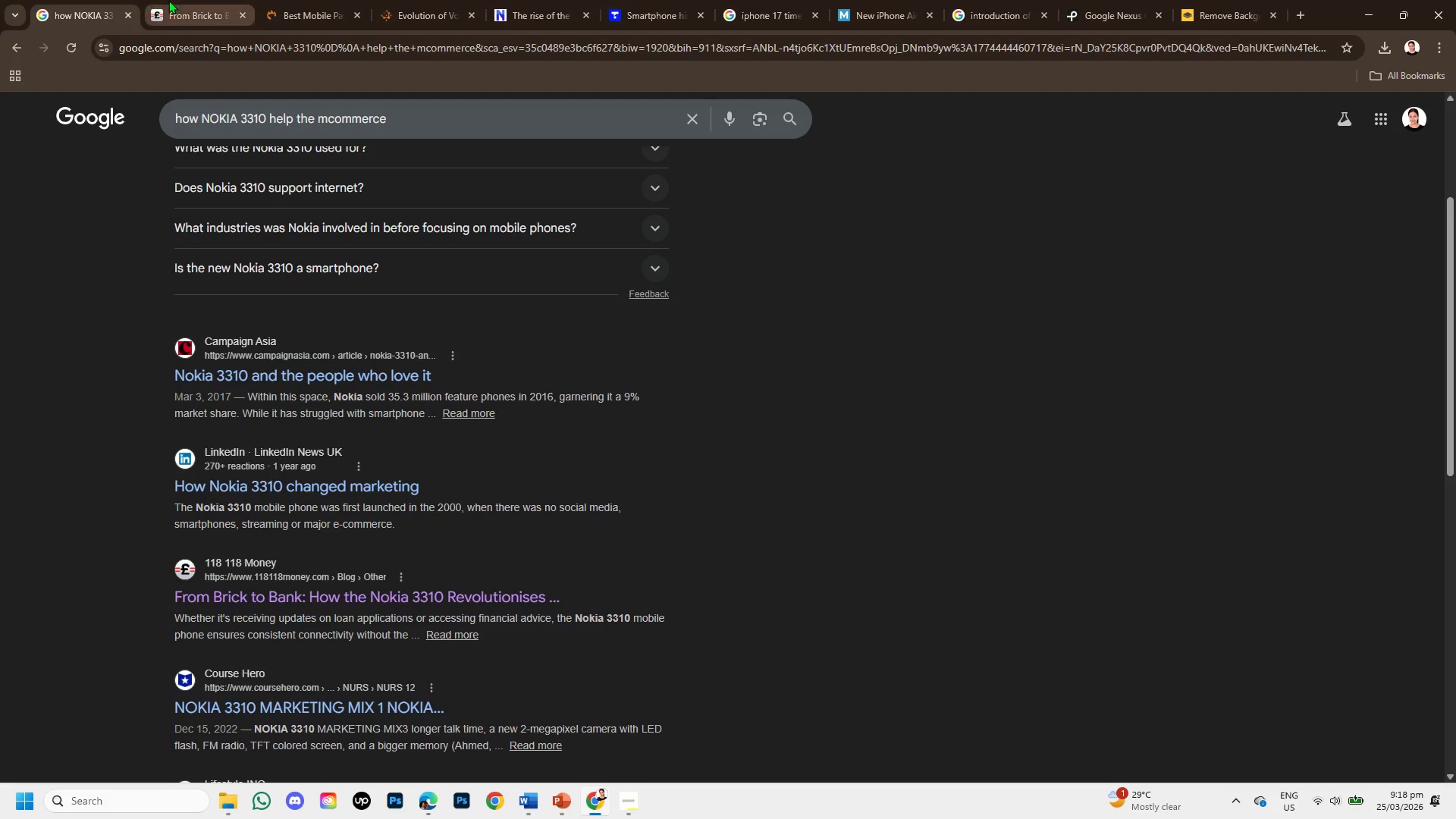 
left_click([177, 0])
 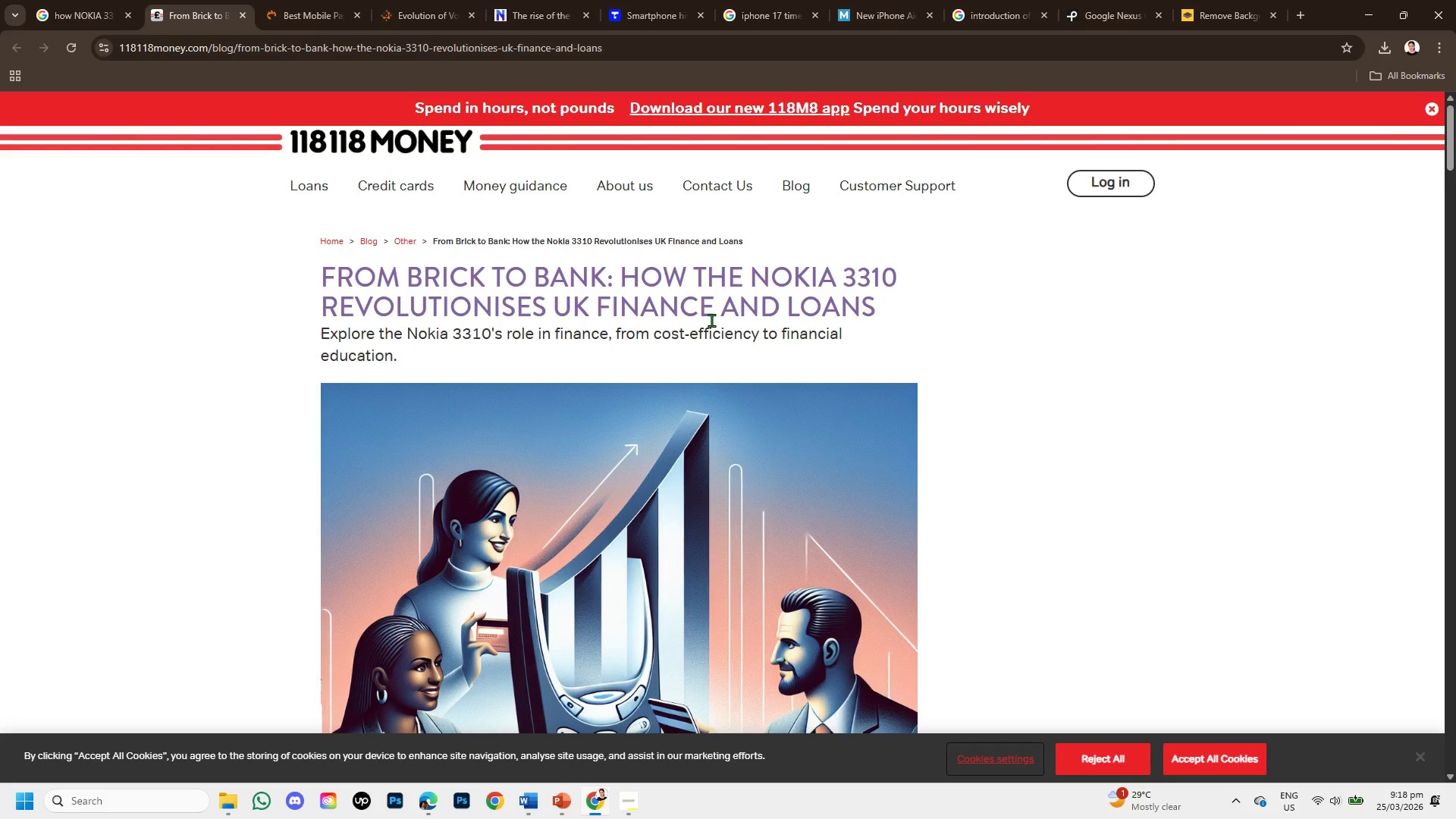 
scroll: coordinate [676, 353], scroll_direction: down, amount: 3.0
 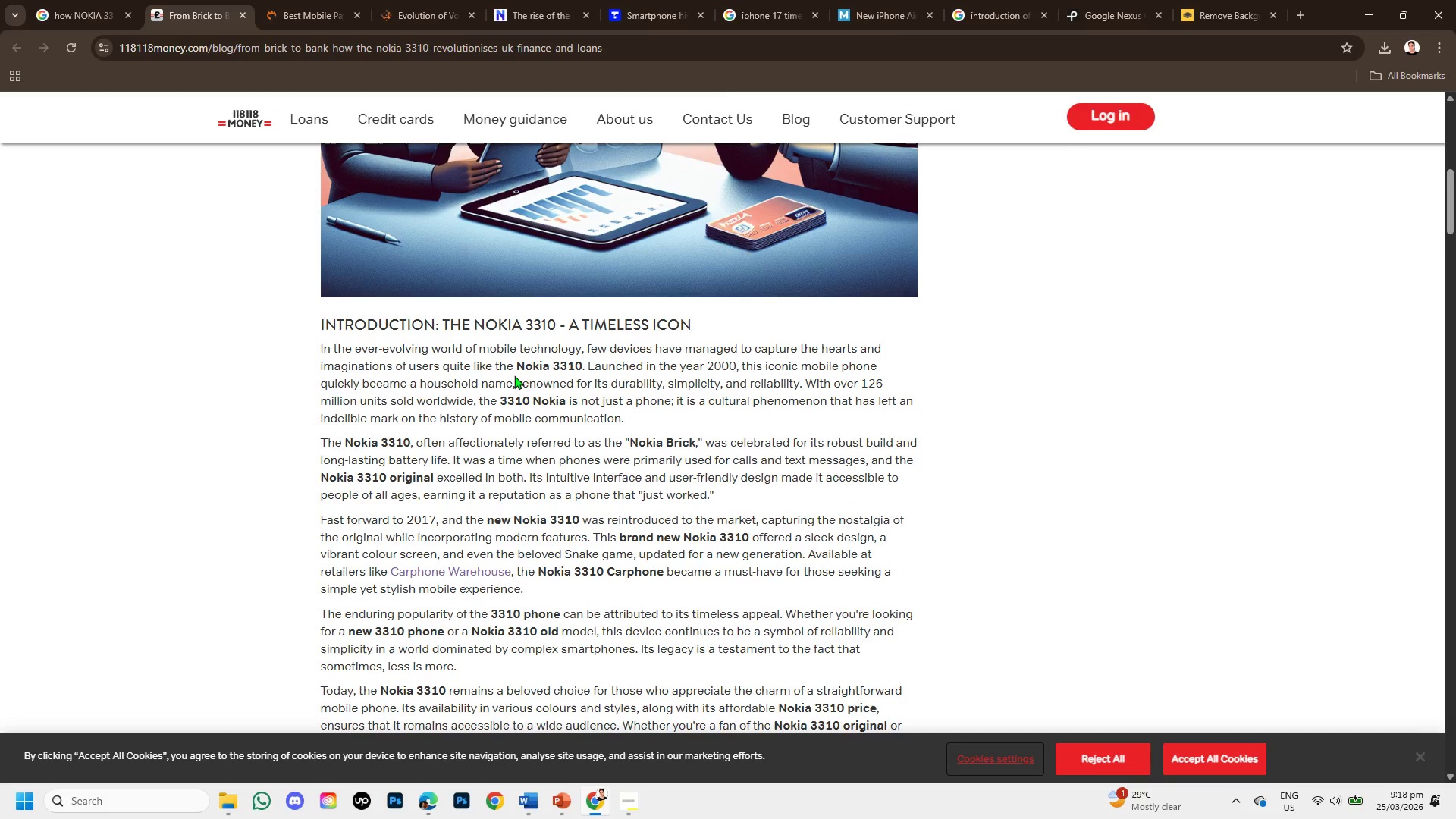 
wait(5.55)
 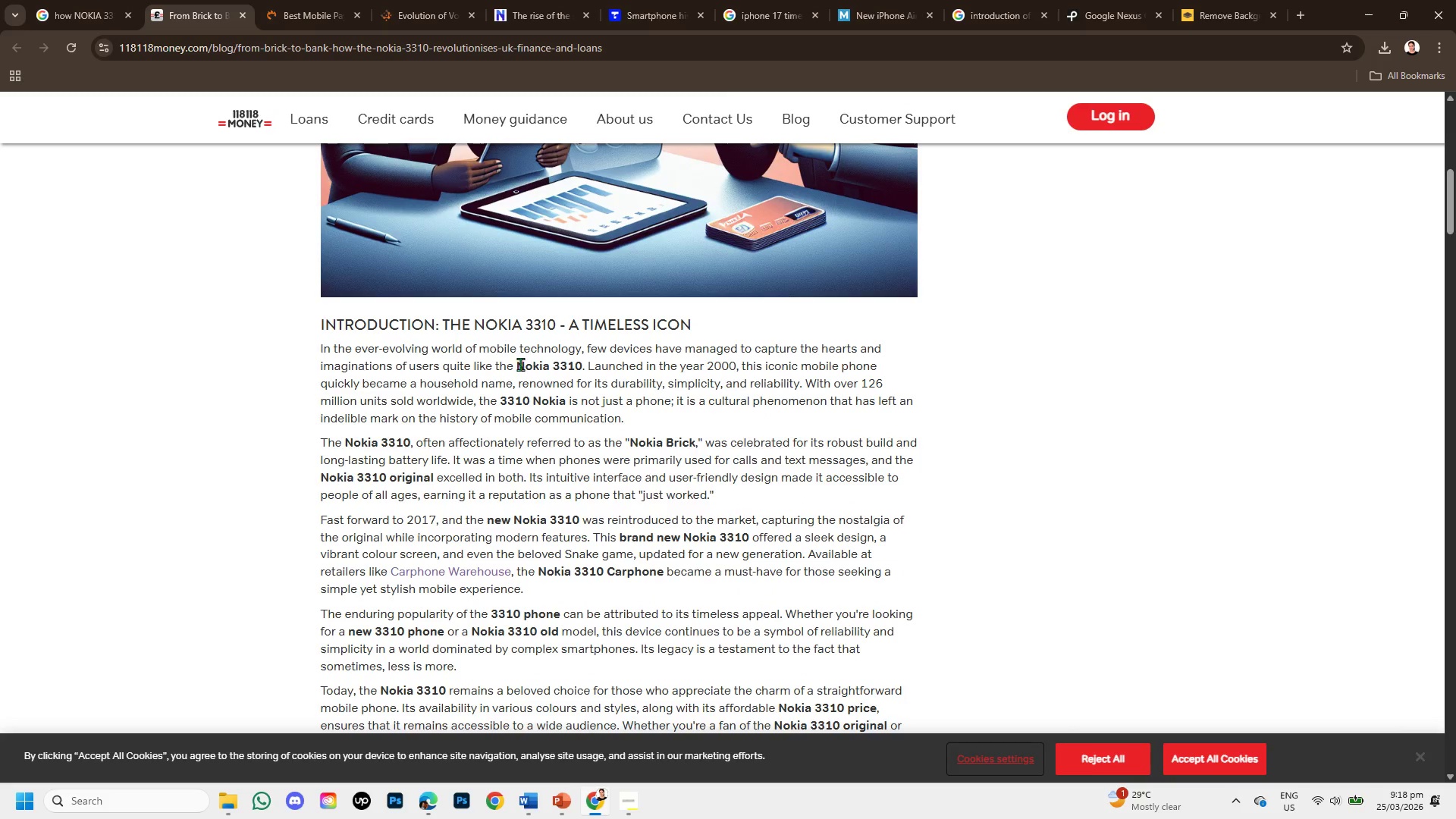 
left_click_drag(start_coordinate=[312, 386], to_coordinate=[822, 410])
 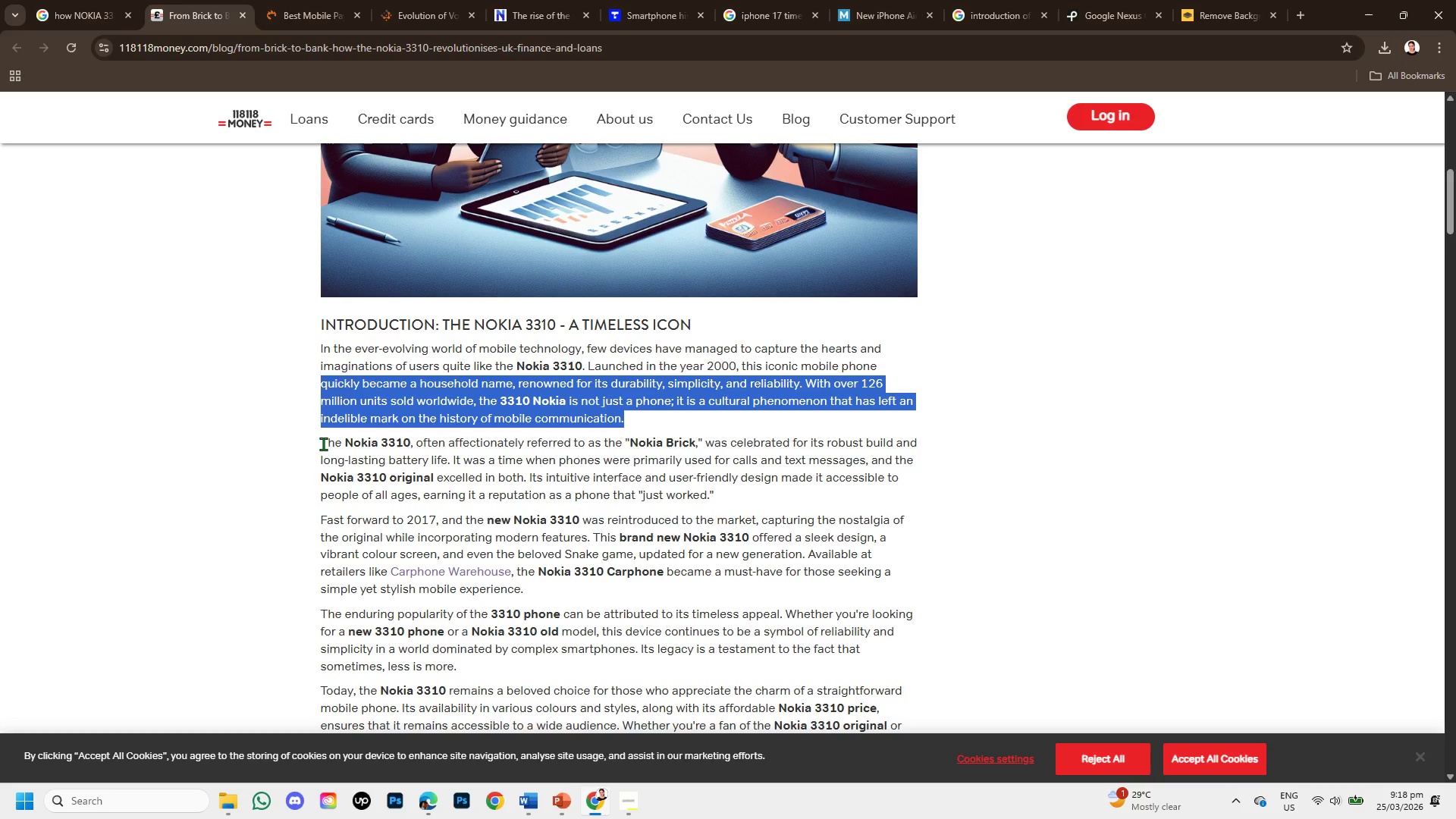 
left_click_drag(start_coordinate=[323, 444], to_coordinate=[711, 456])
 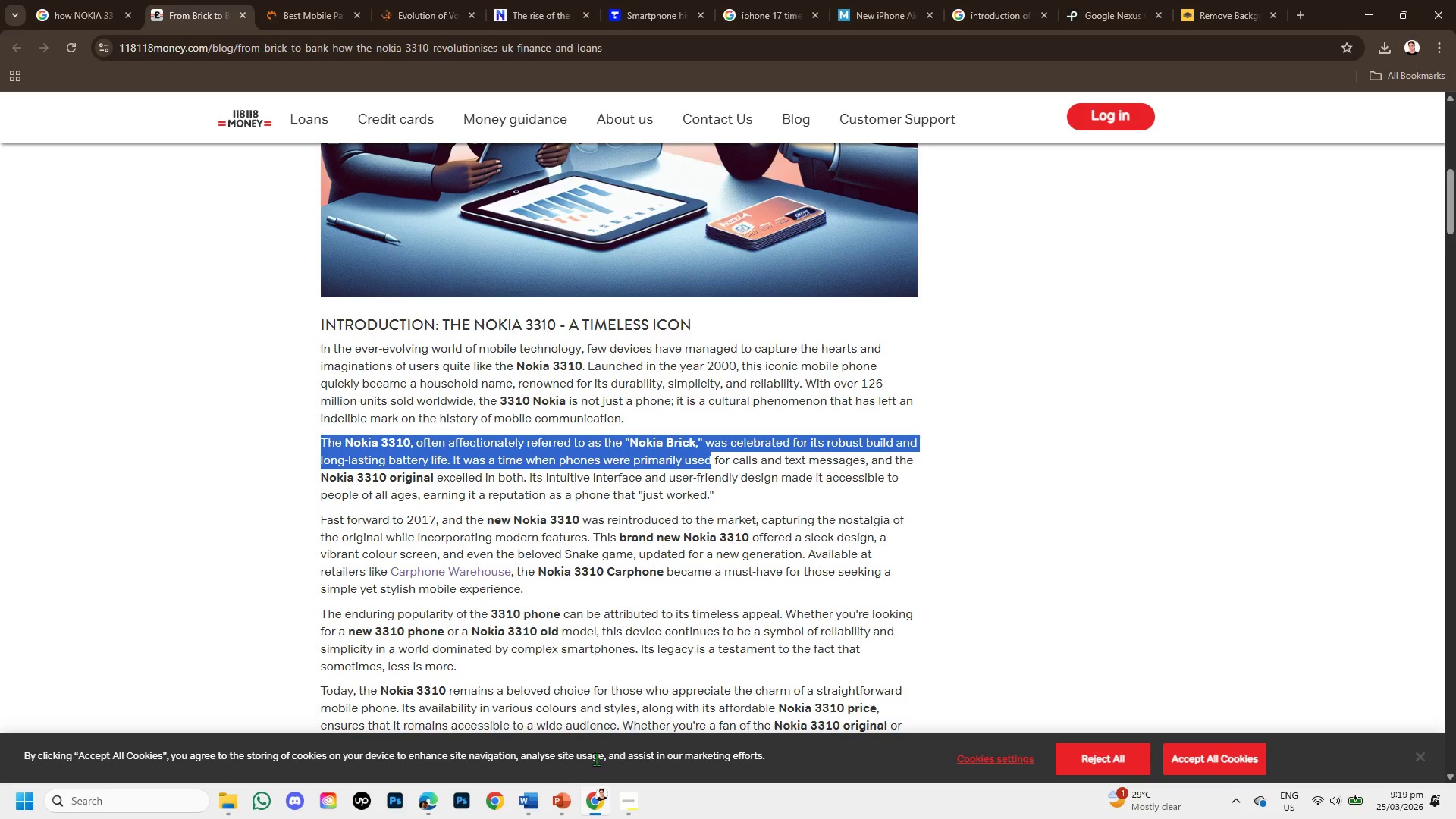 
mouse_move([553, 789])
 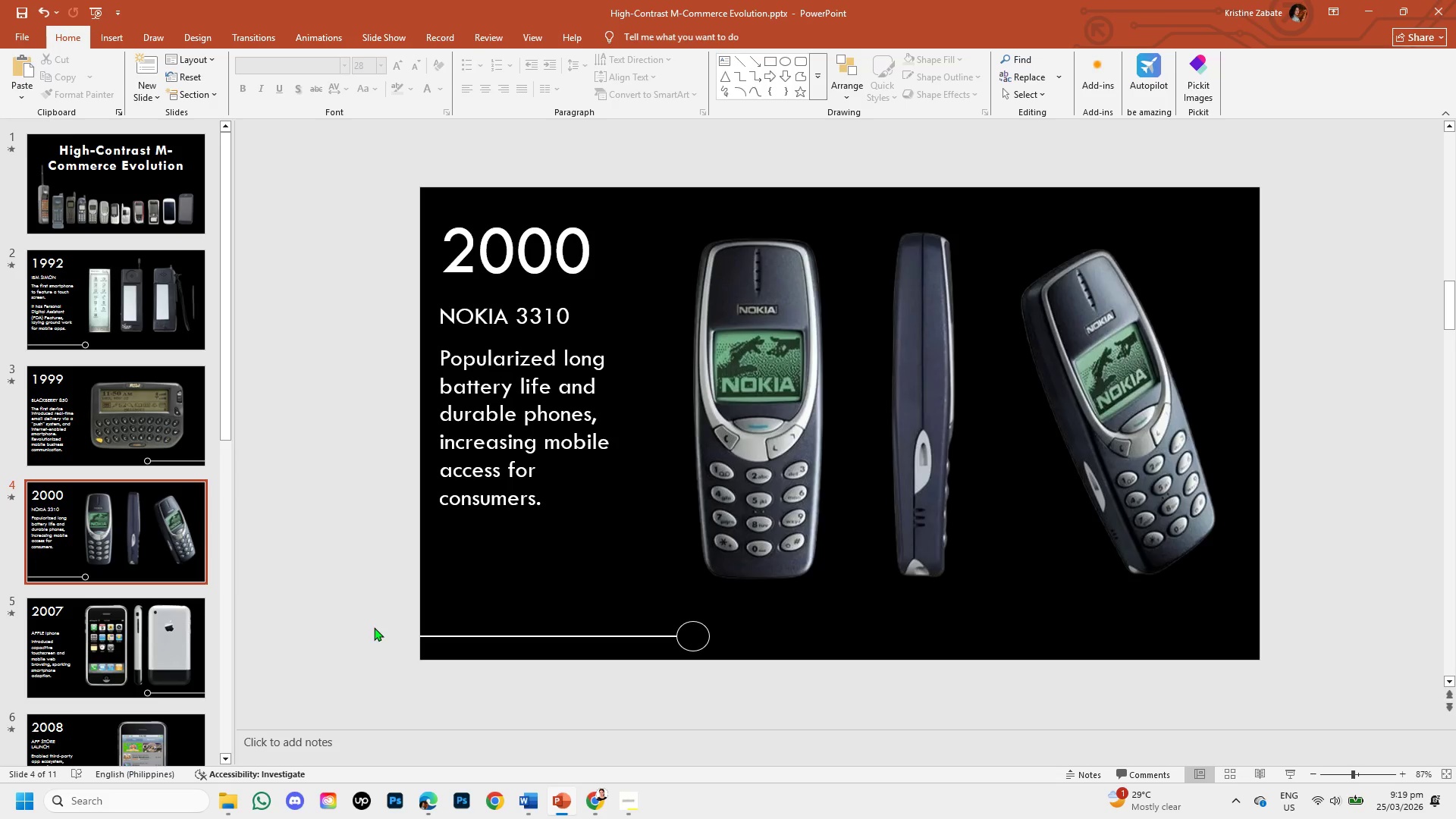 
mouse_move([580, 775])
 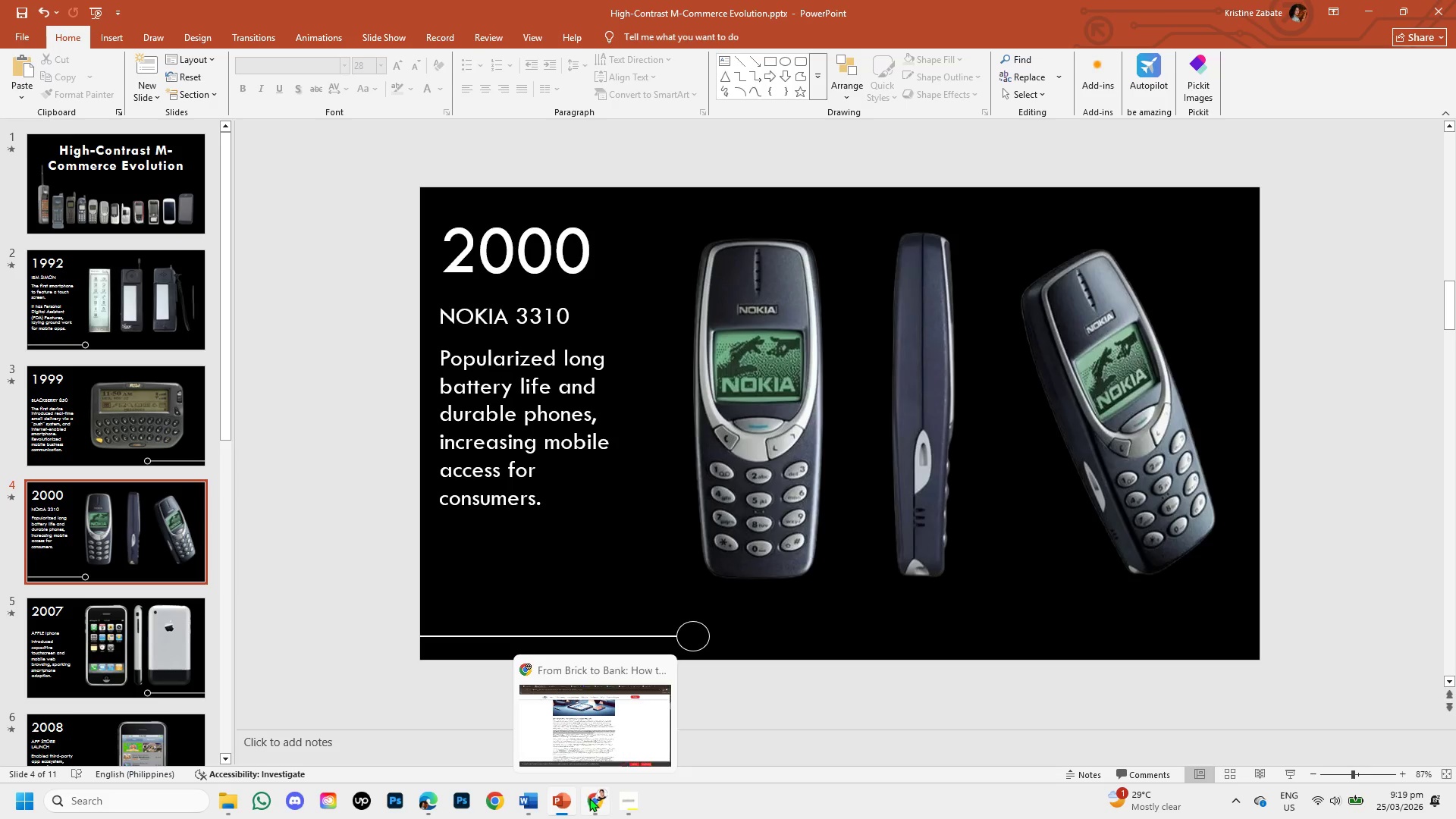 
left_click([589, 798])
 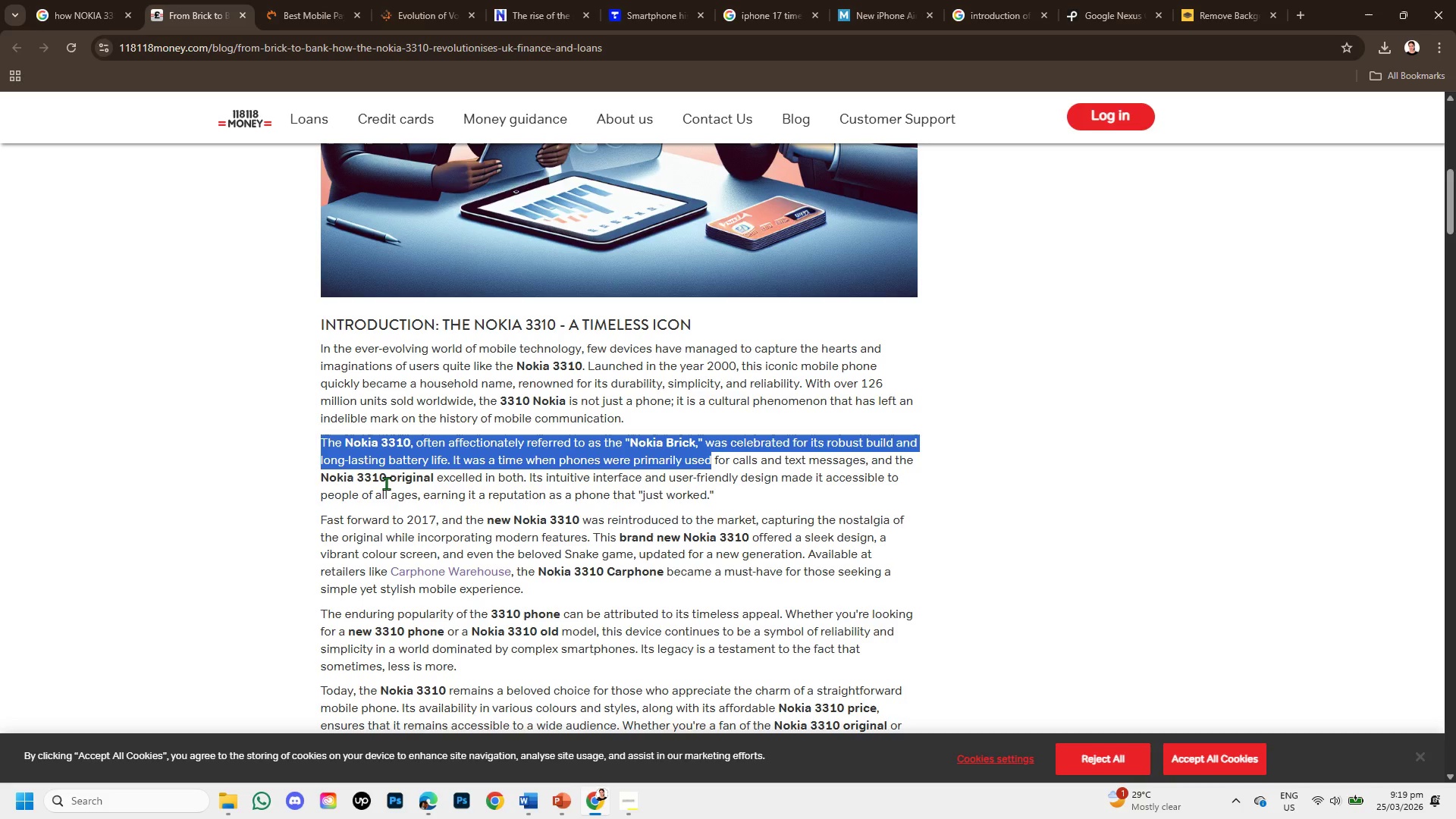 
left_click_drag(start_coordinate=[543, 476], to_coordinate=[780, 491])
 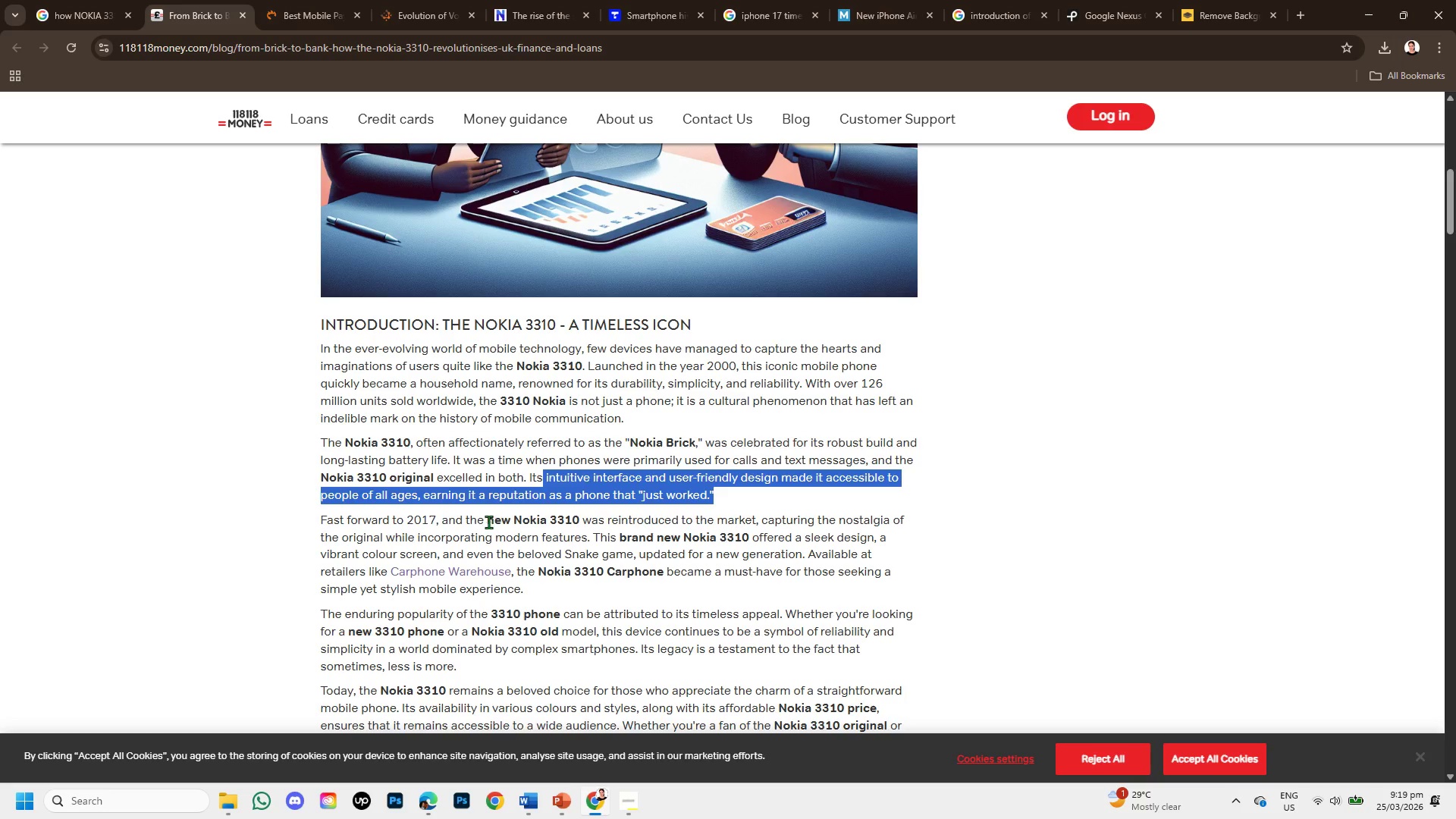 
left_click_drag(start_coordinate=[486, 516], to_coordinate=[830, 548])
 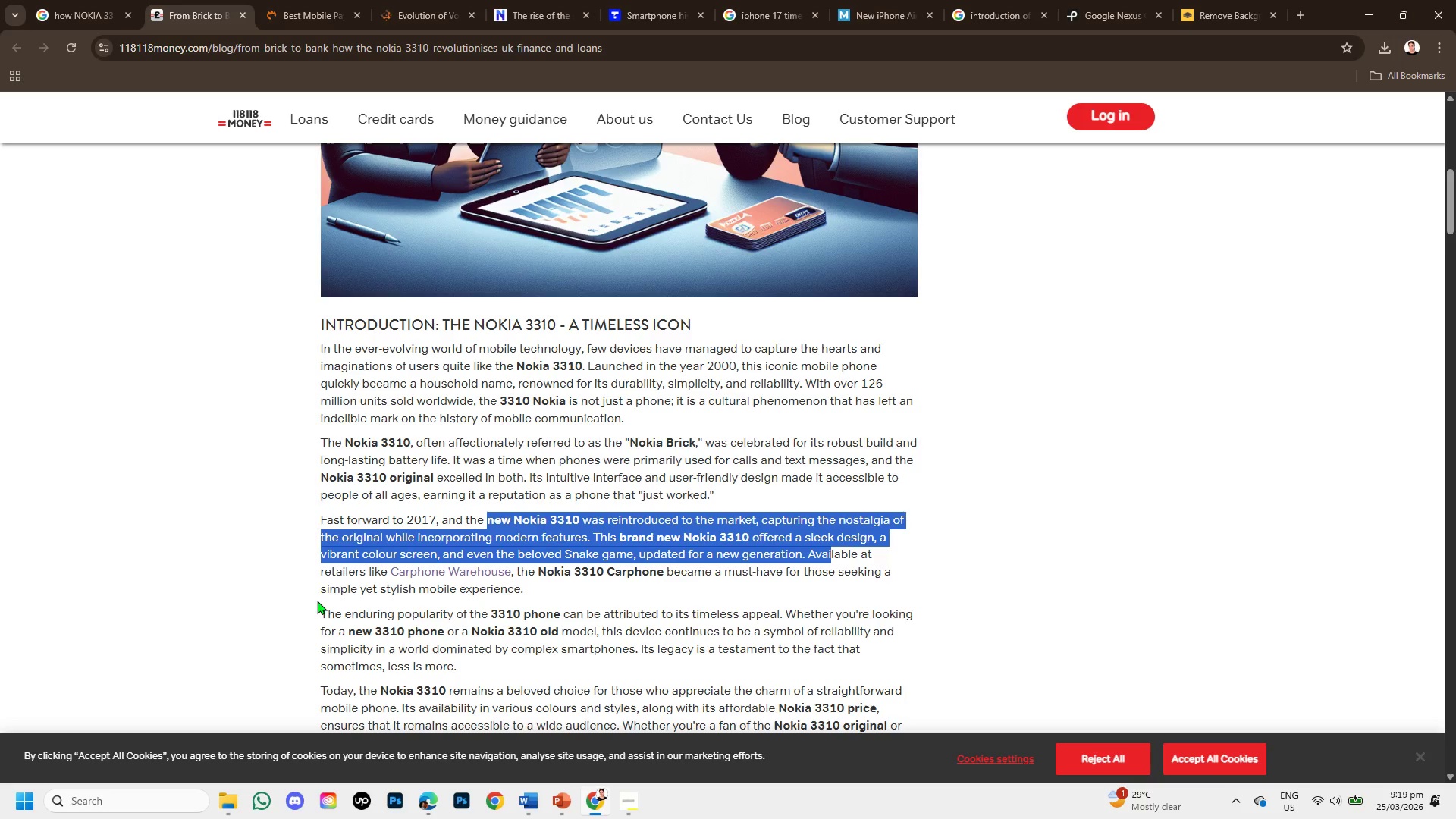 
left_click_drag(start_coordinate=[322, 612], to_coordinate=[841, 611])
 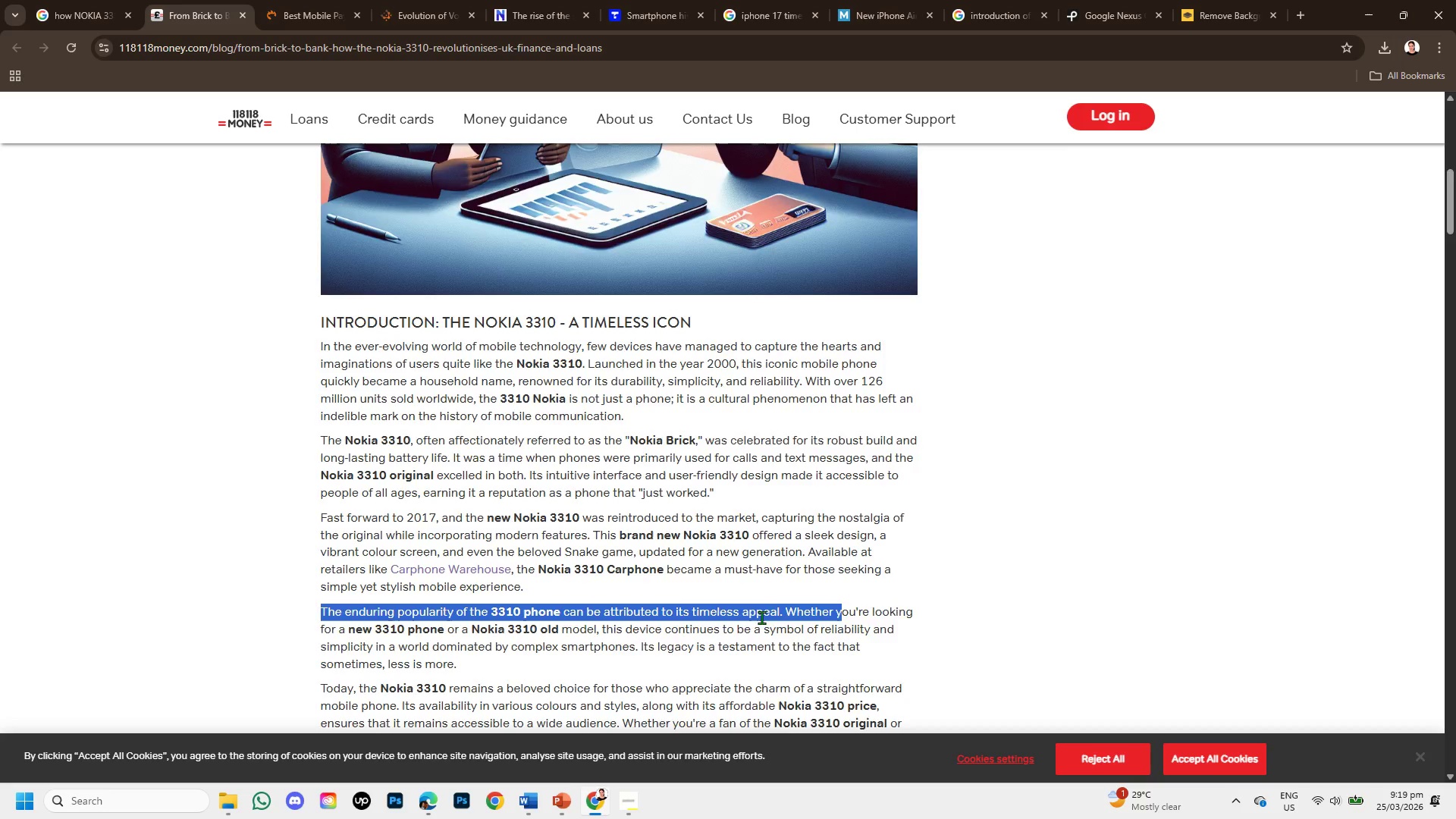 
scroll: coordinate [761, 617], scroll_direction: down, amount: 1.0
 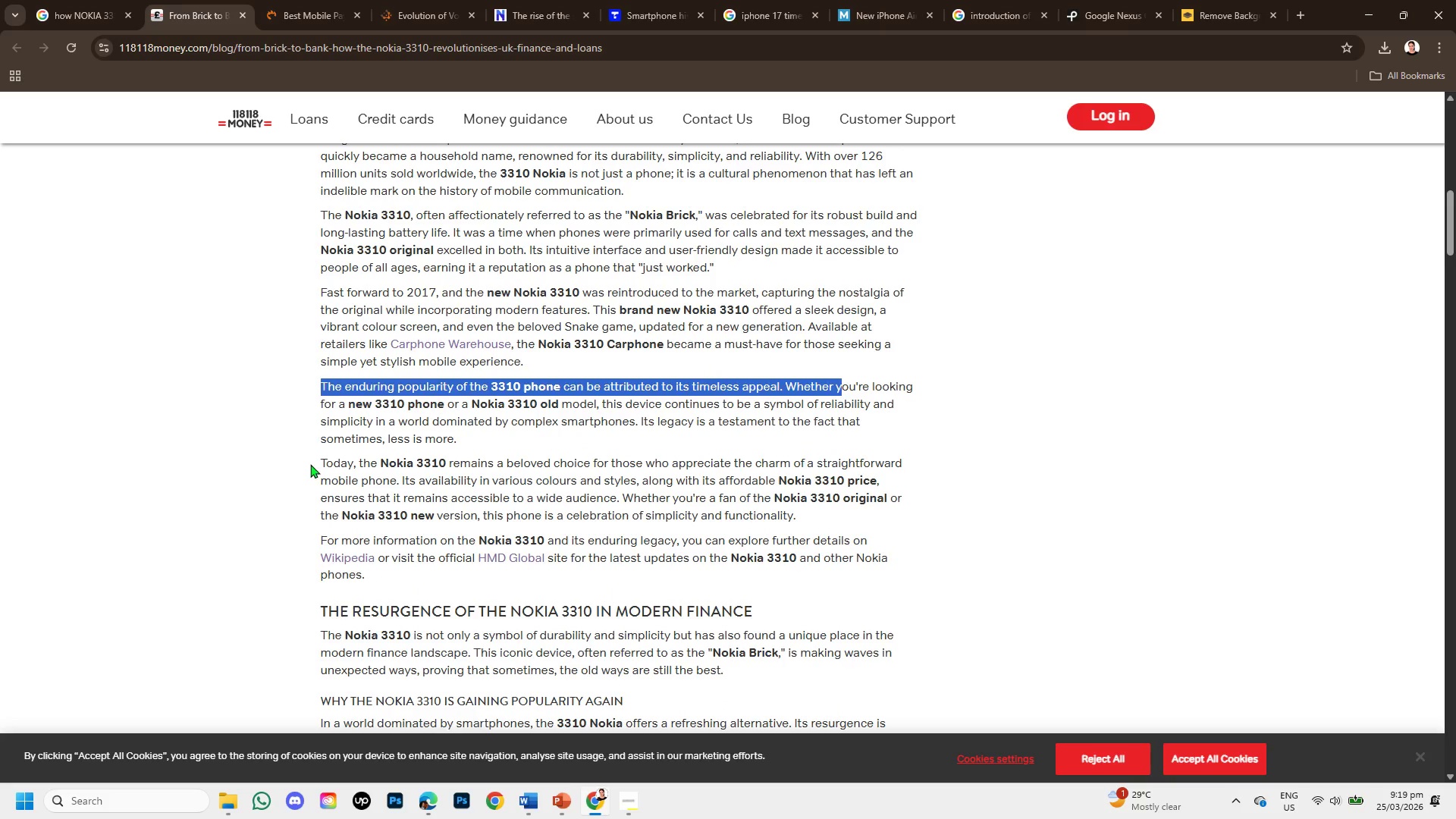 
left_click_drag(start_coordinate=[315, 461], to_coordinate=[764, 481])
 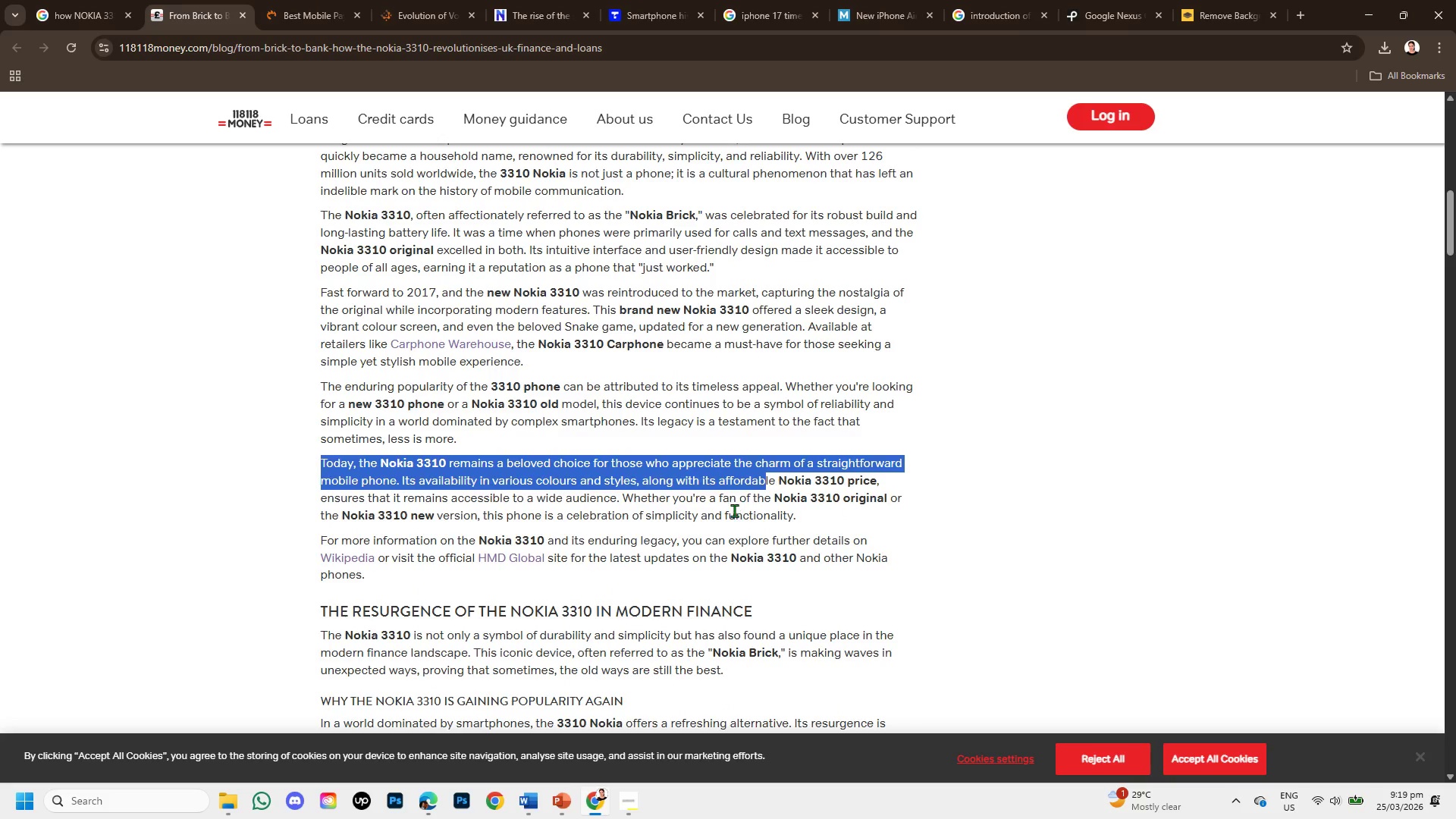 
scroll: coordinate [734, 510], scroll_direction: down, amount: 1.0
 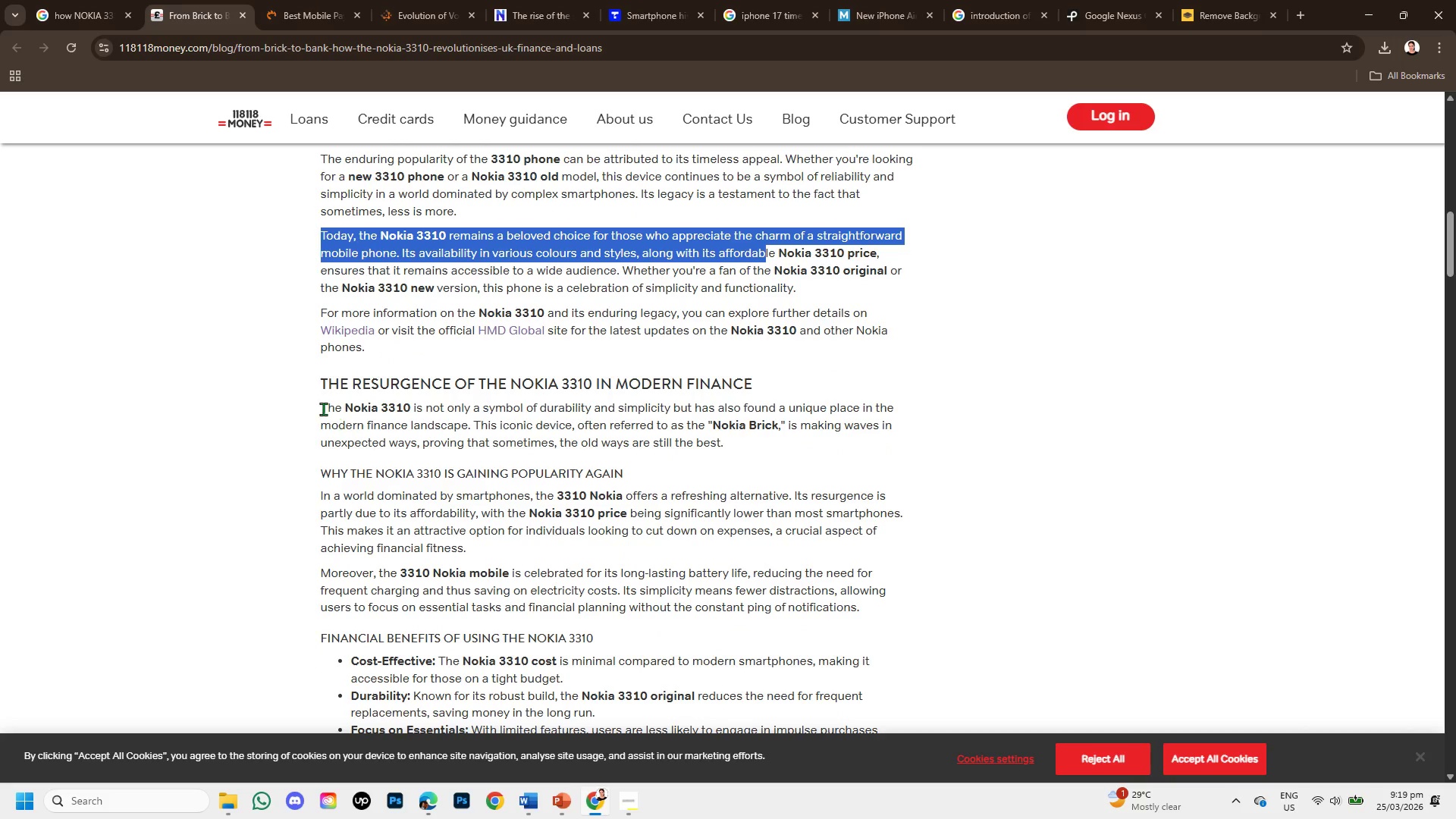 
left_click_drag(start_coordinate=[322, 408], to_coordinate=[695, 438])
 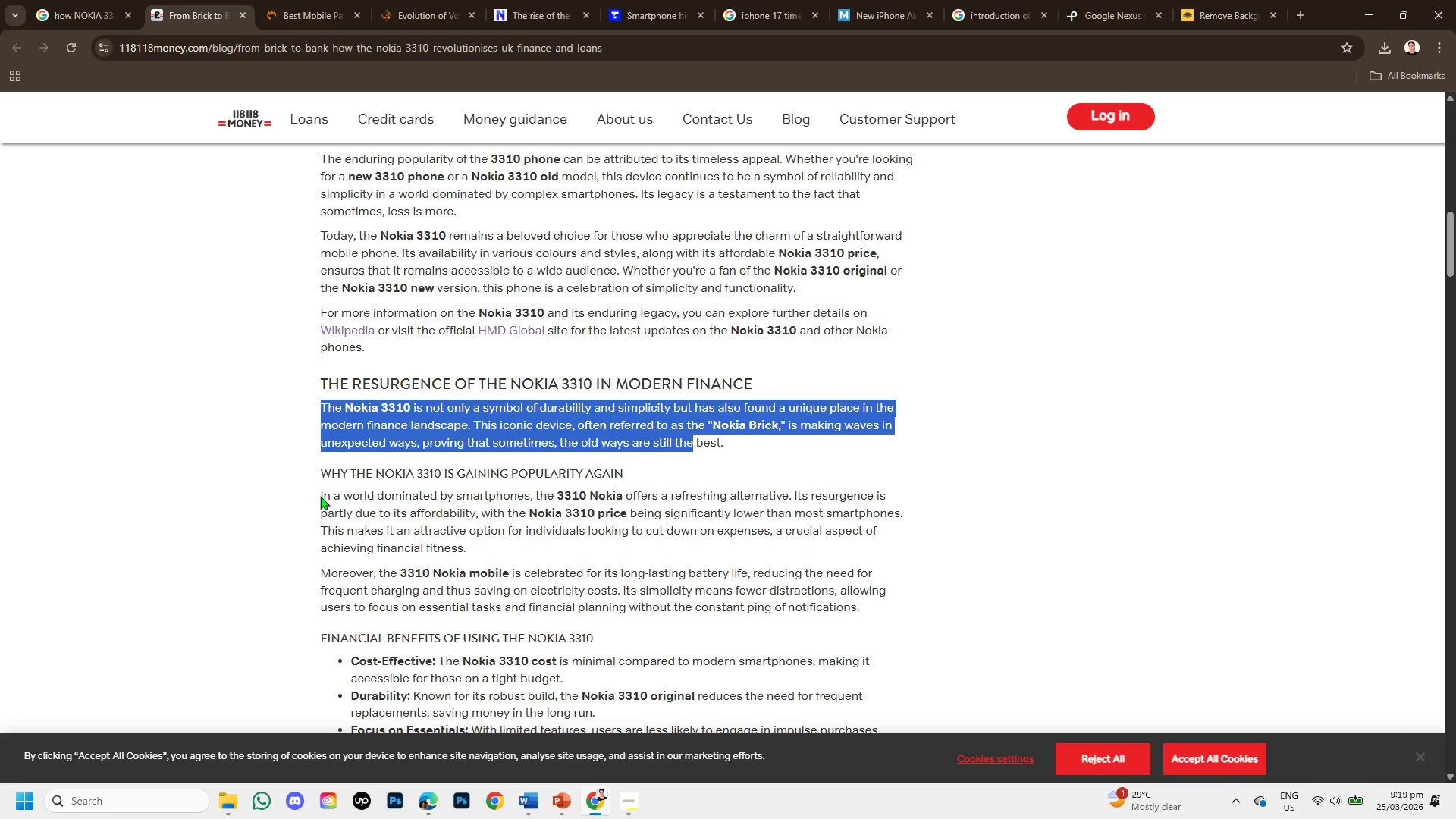 
left_click_drag(start_coordinate=[325, 495], to_coordinate=[705, 490])
 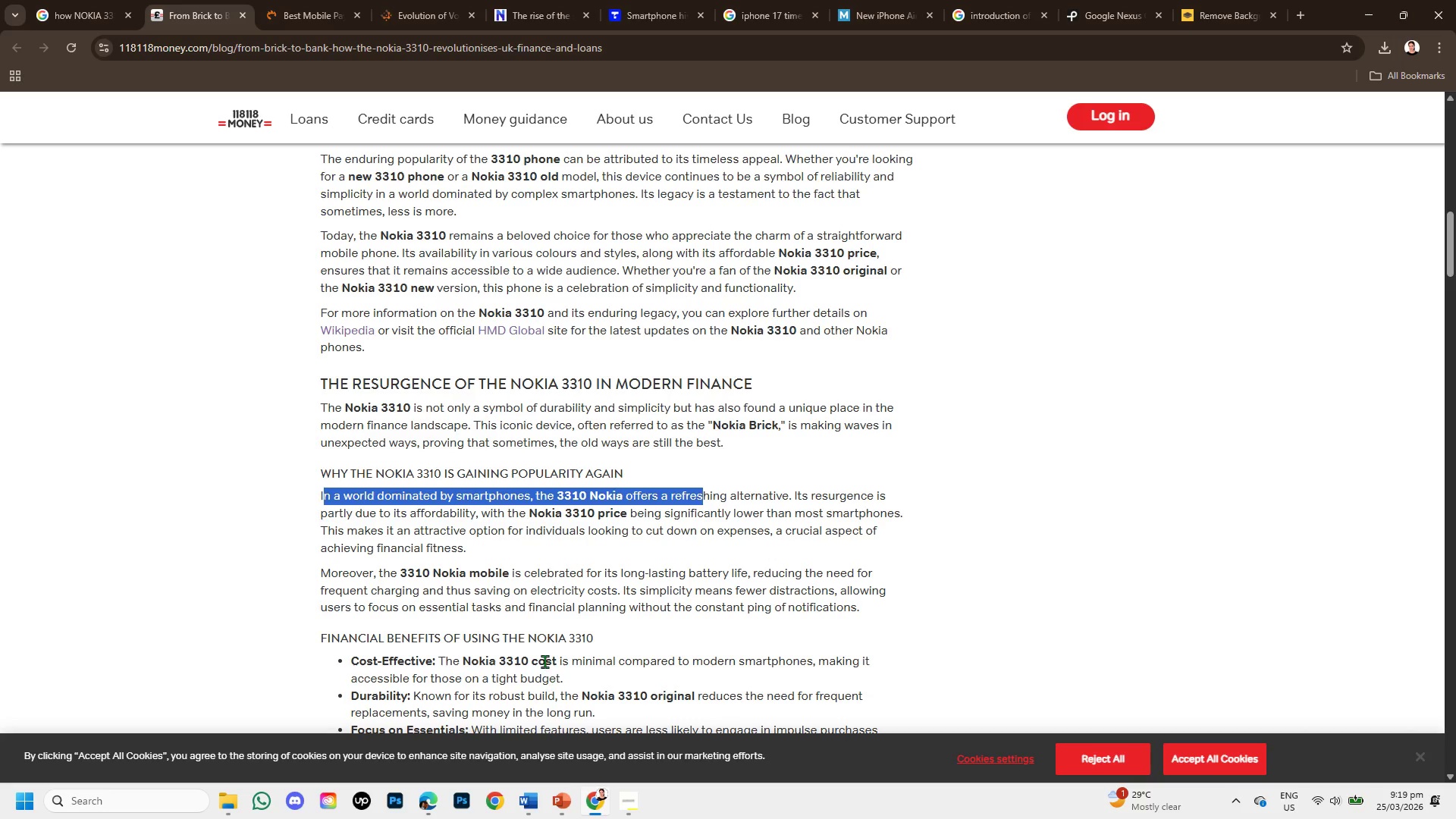 
scroll: coordinate [544, 660], scroll_direction: down, amount: 1.0
 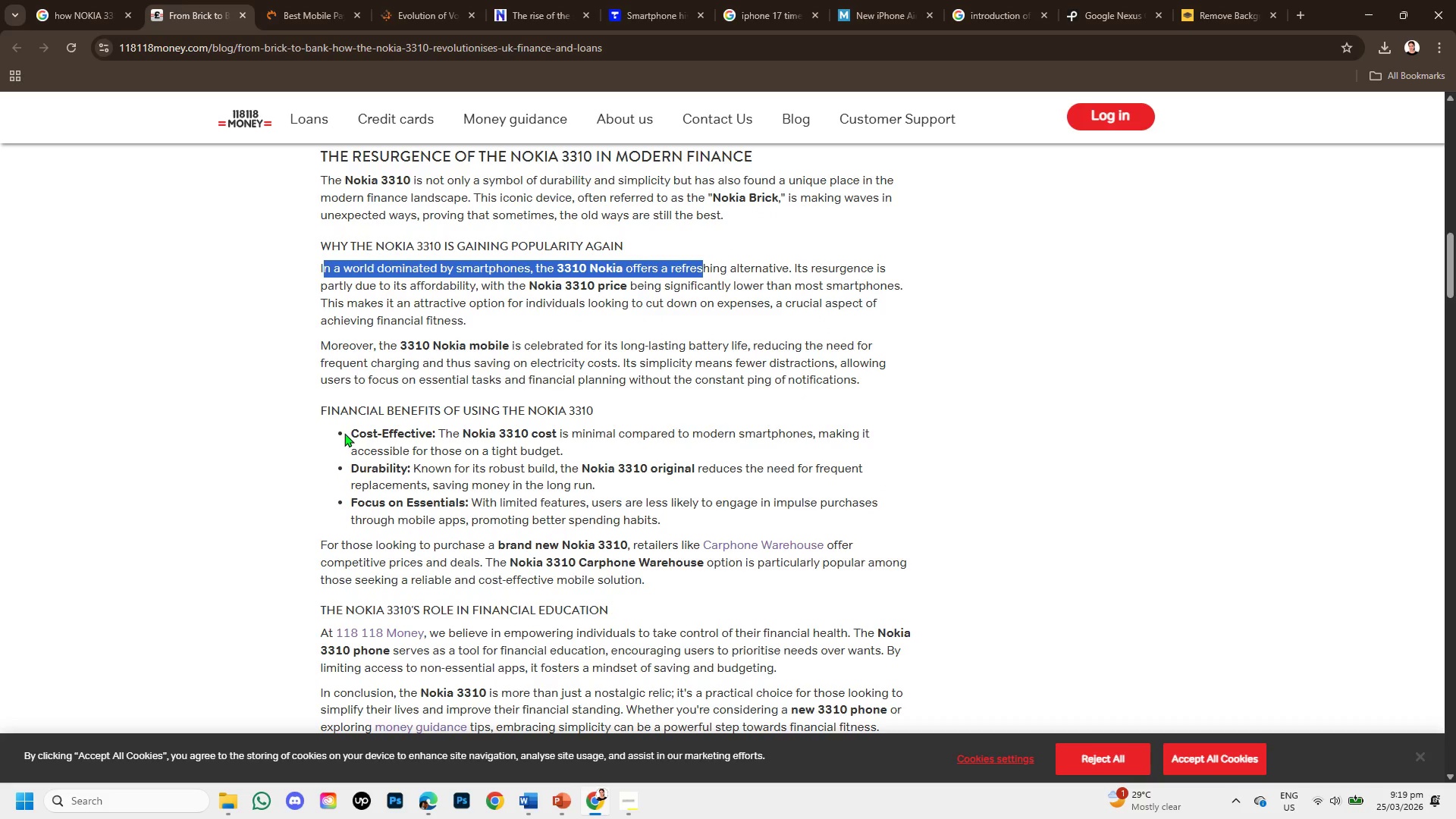 
left_click_drag(start_coordinate=[344, 433], to_coordinate=[742, 449])
 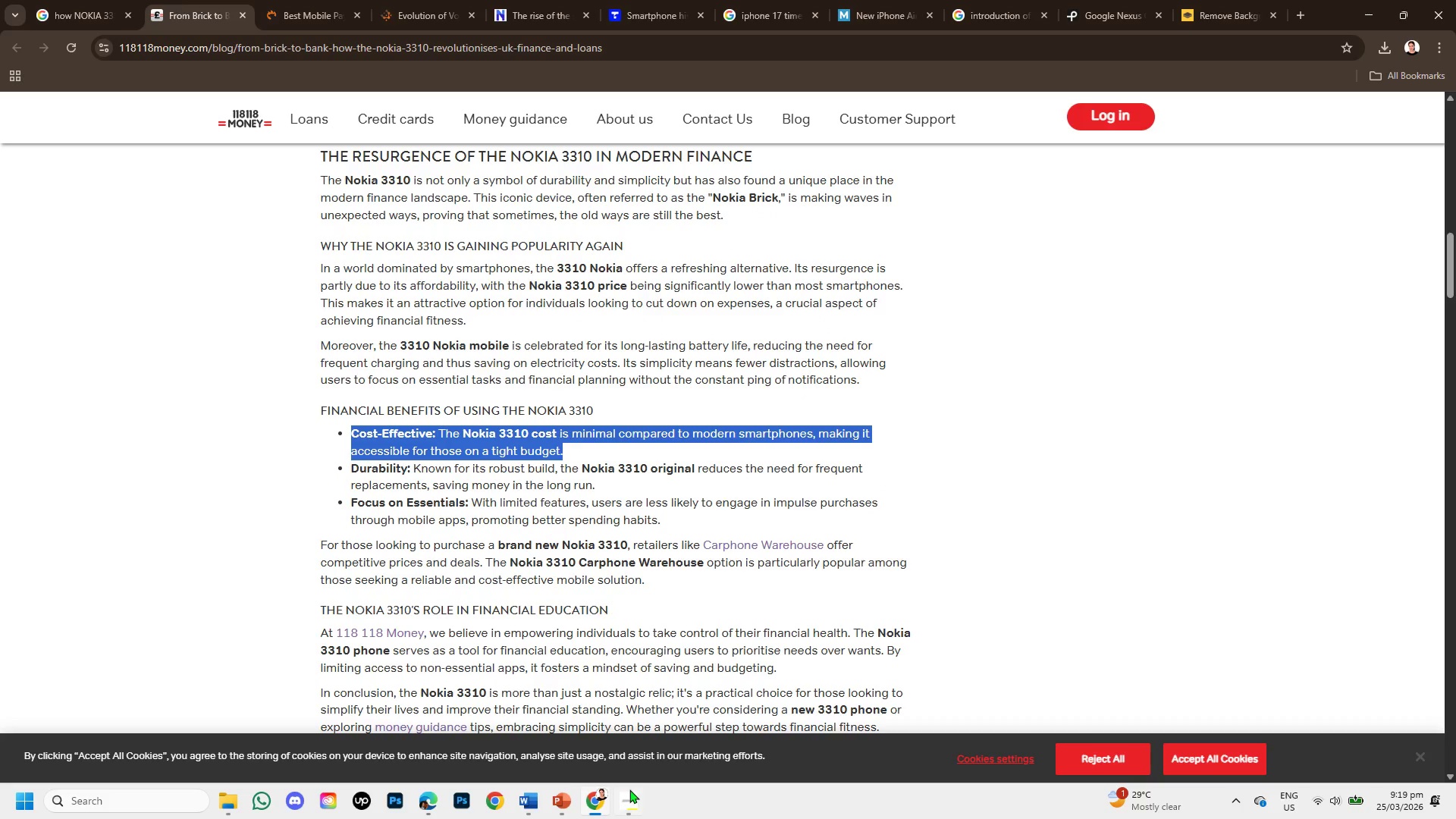 
left_click([629, 790])